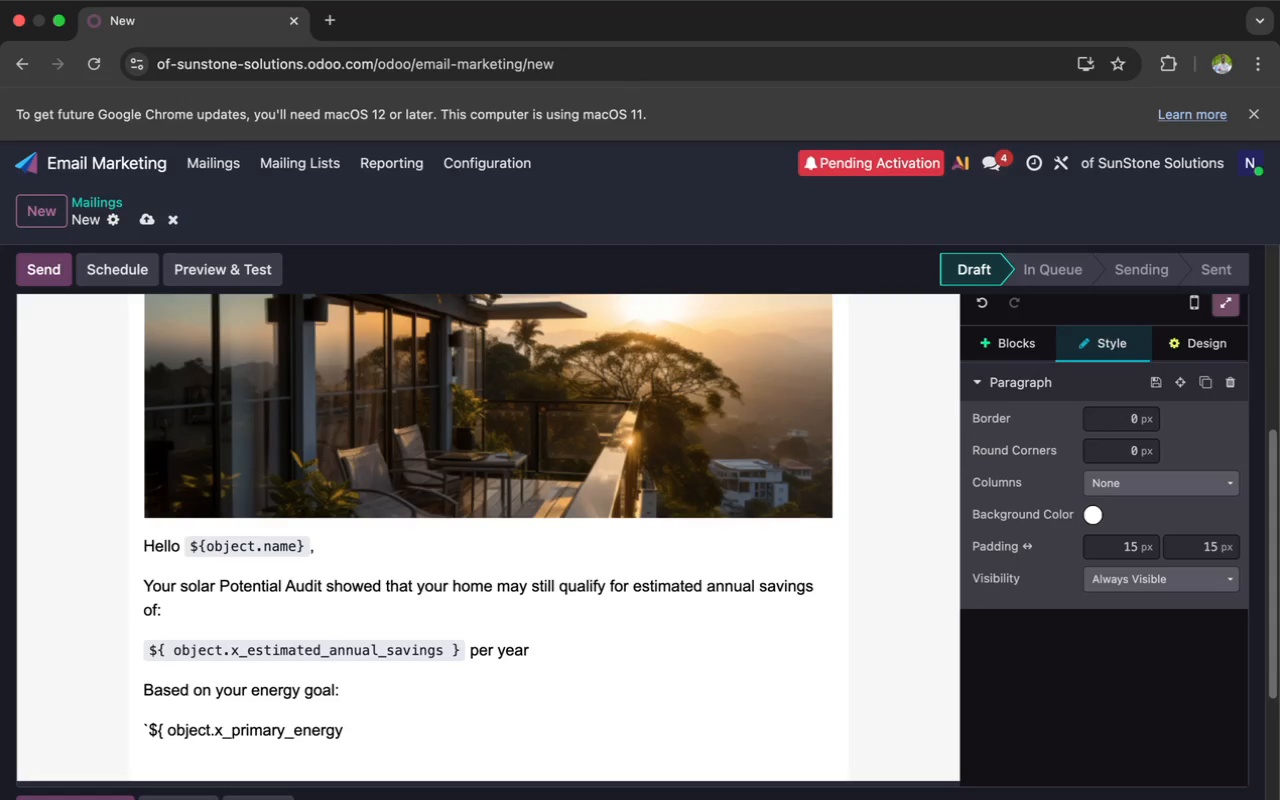 
type(_goal }`)
 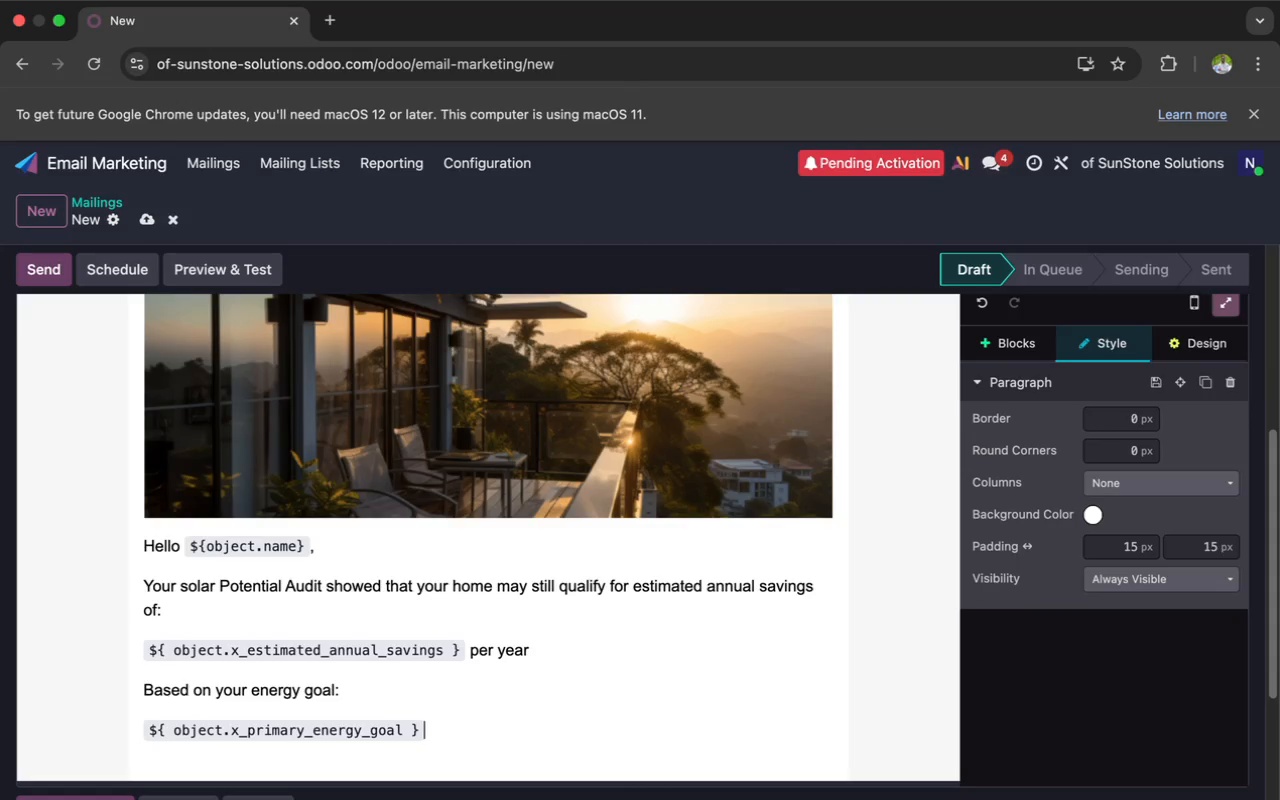 
key(Enter)
 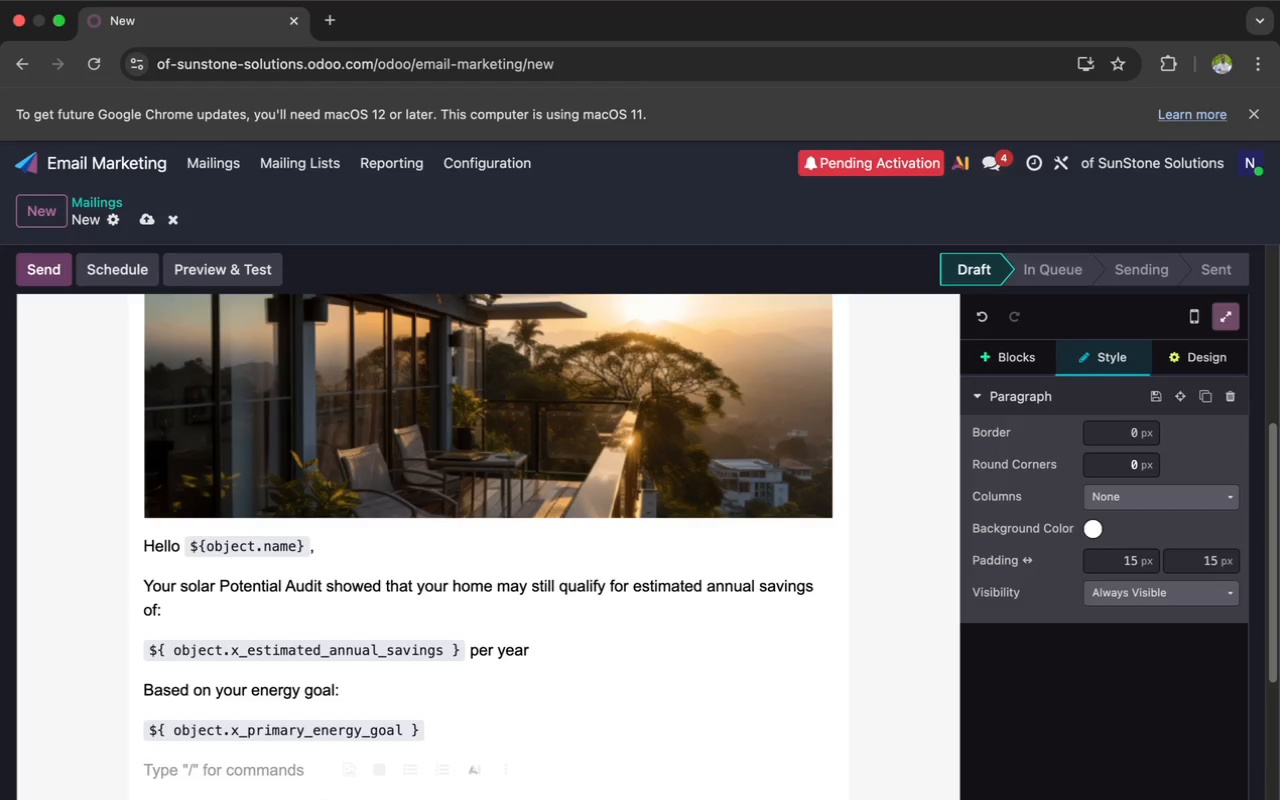 
type(our )
 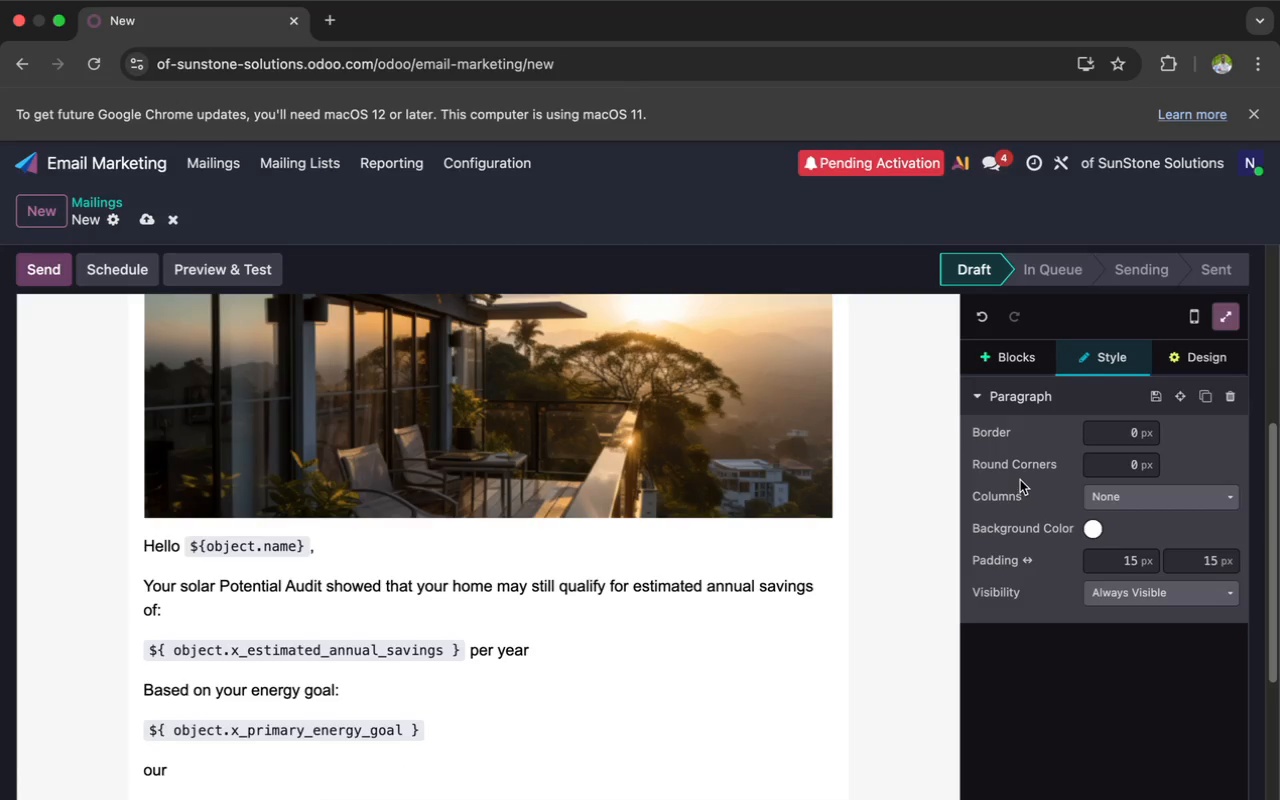 
type(team believes there is )
 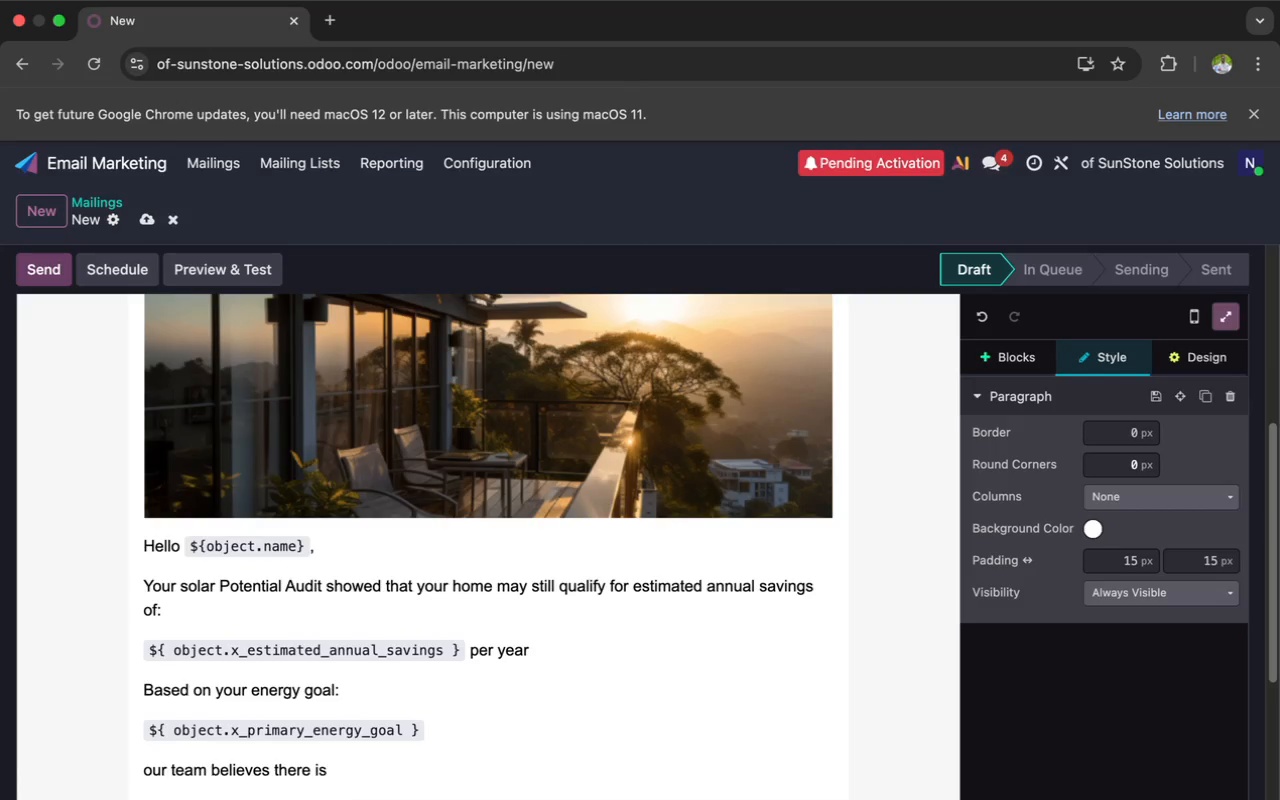 
type(still)
 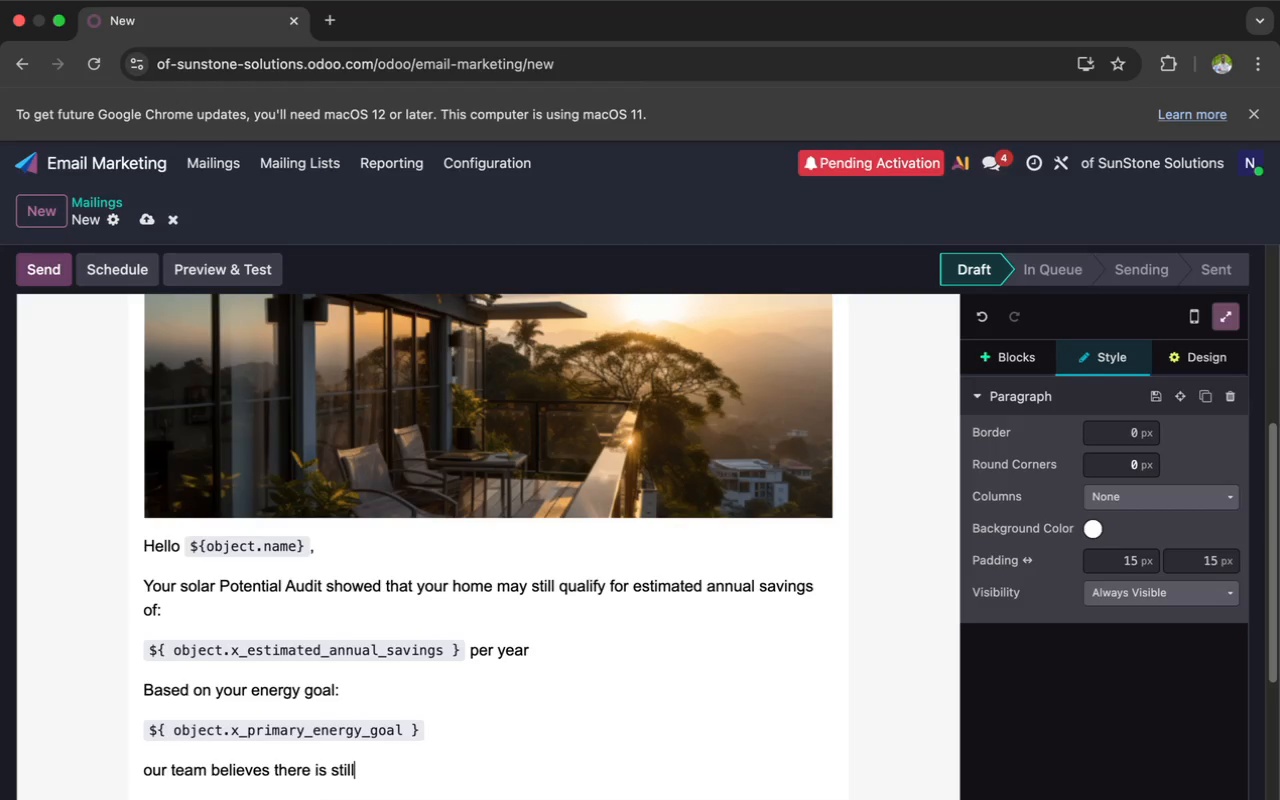 
type( a song)
 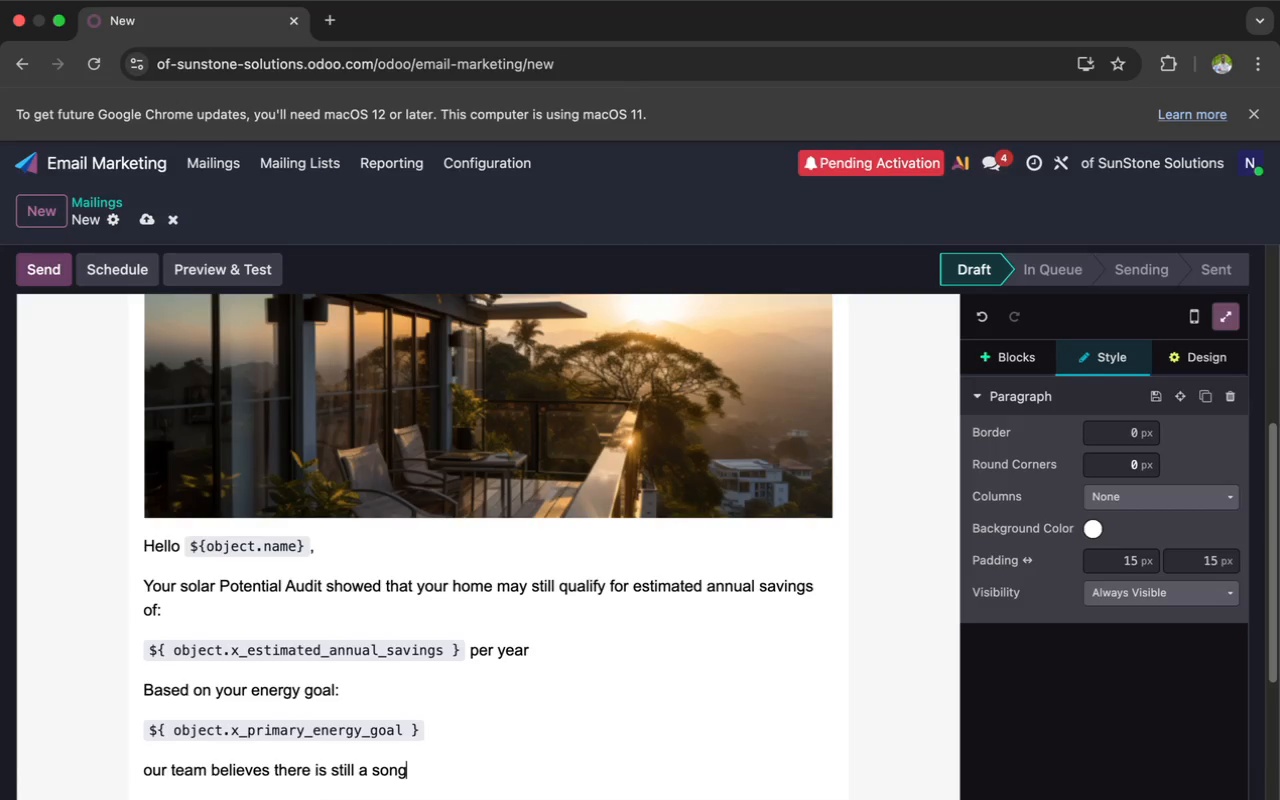 
key(Backspace)
key(Backspace)
key(Backspace)
type(trong opportunity to reduce your long term elec)
 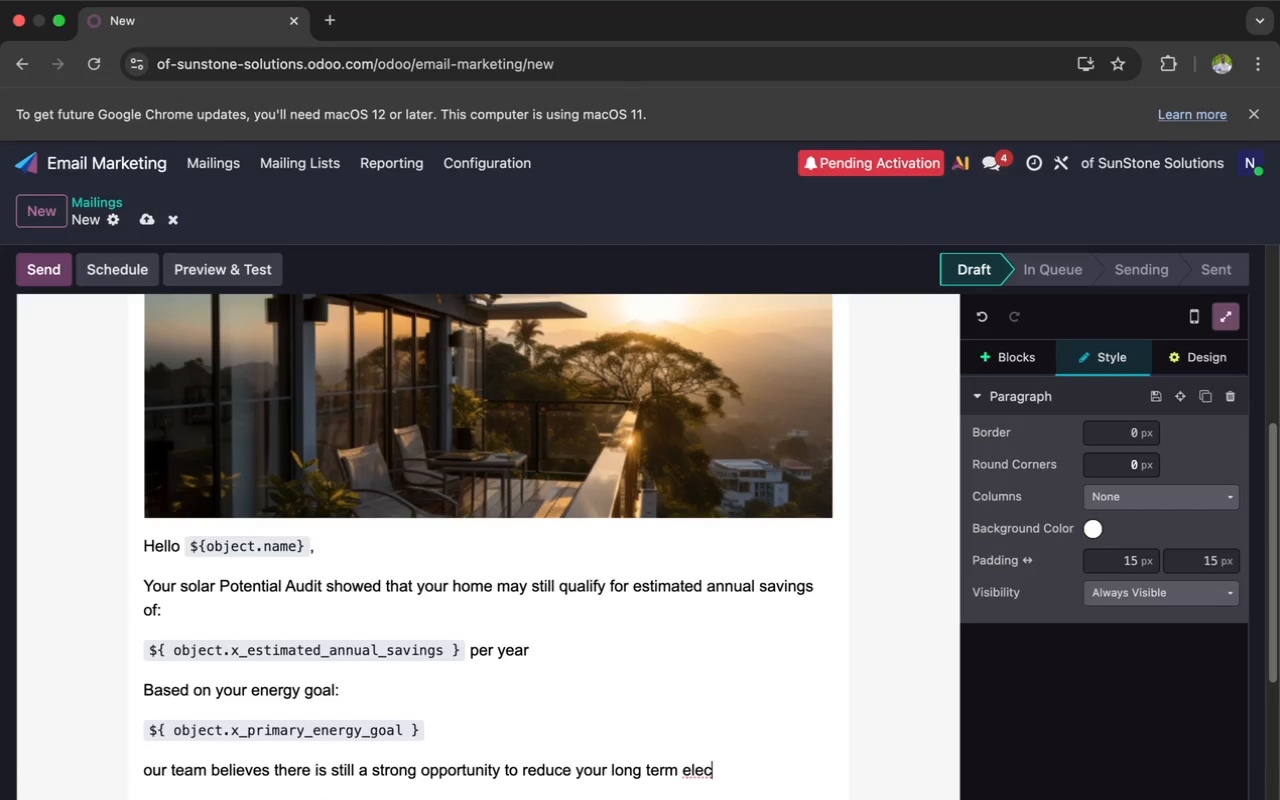 
type(tric)
 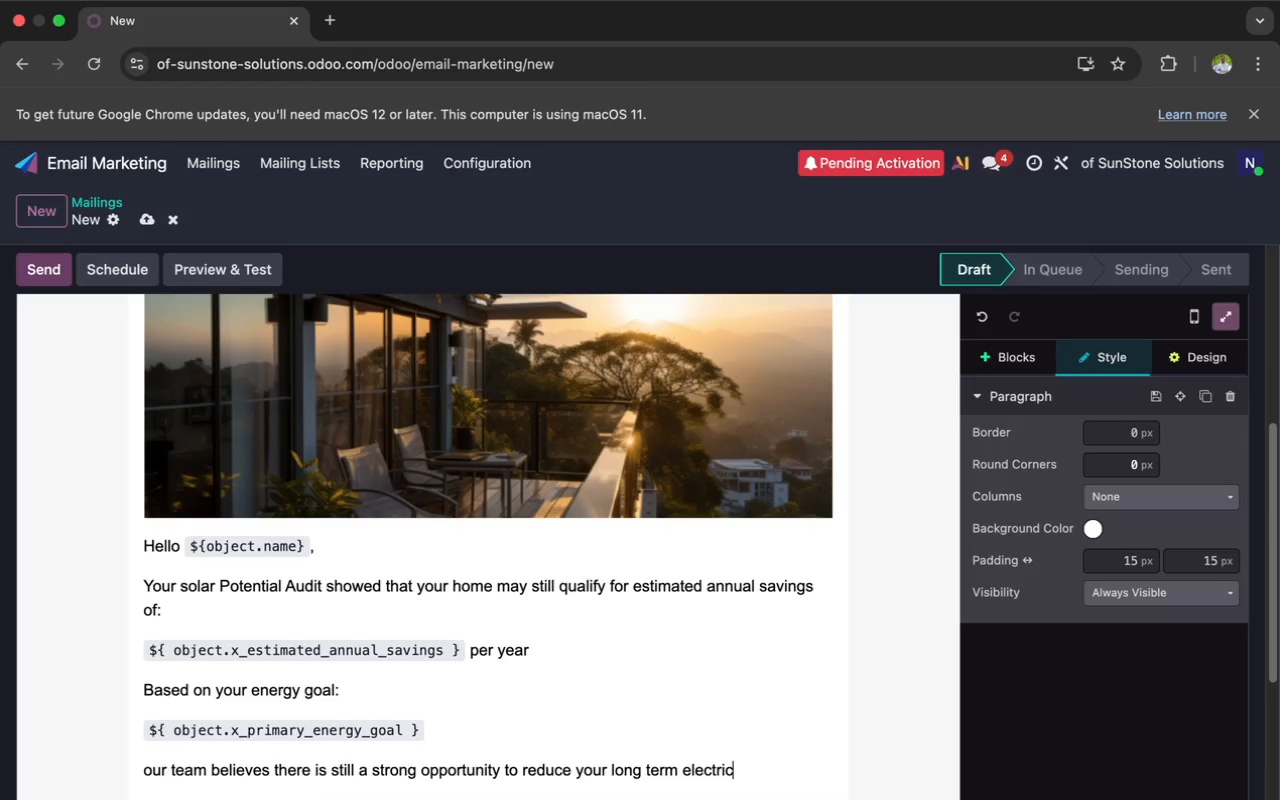 
type(ity costts)
 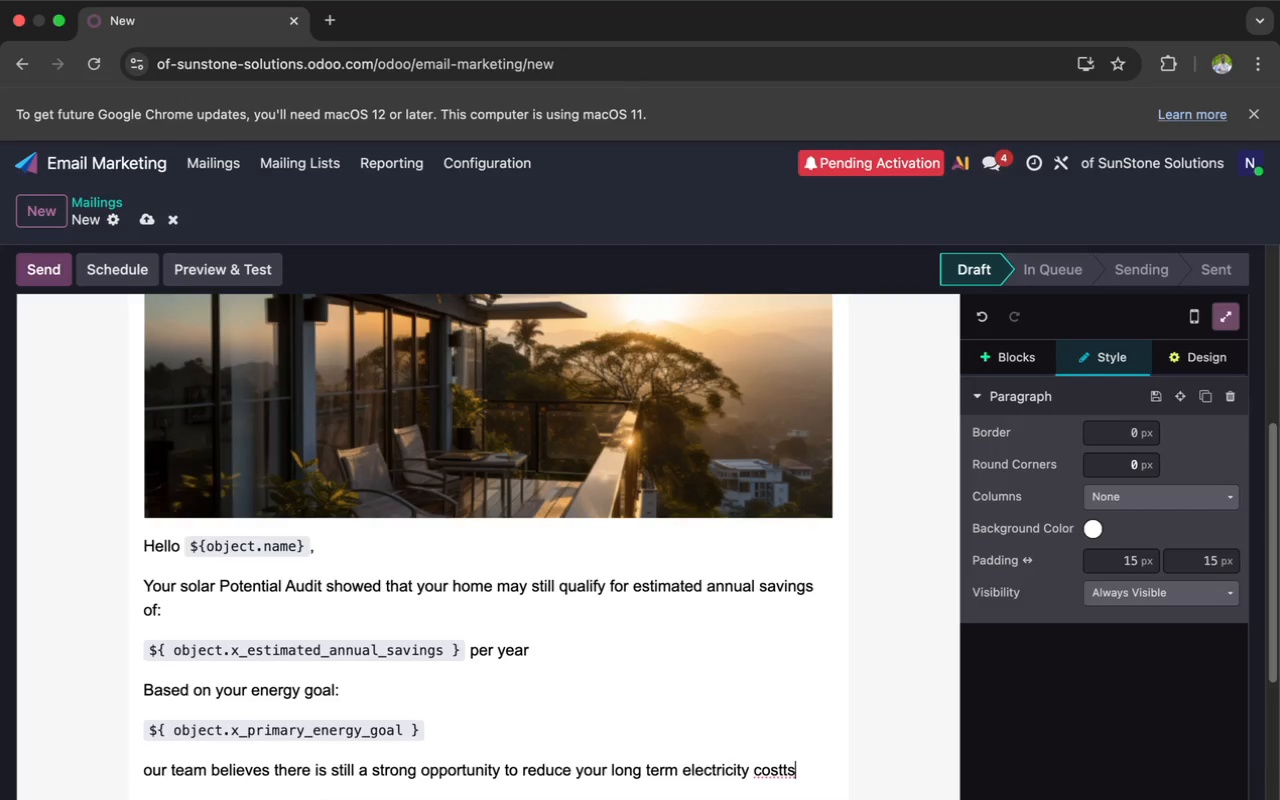 
key(Backspace)
 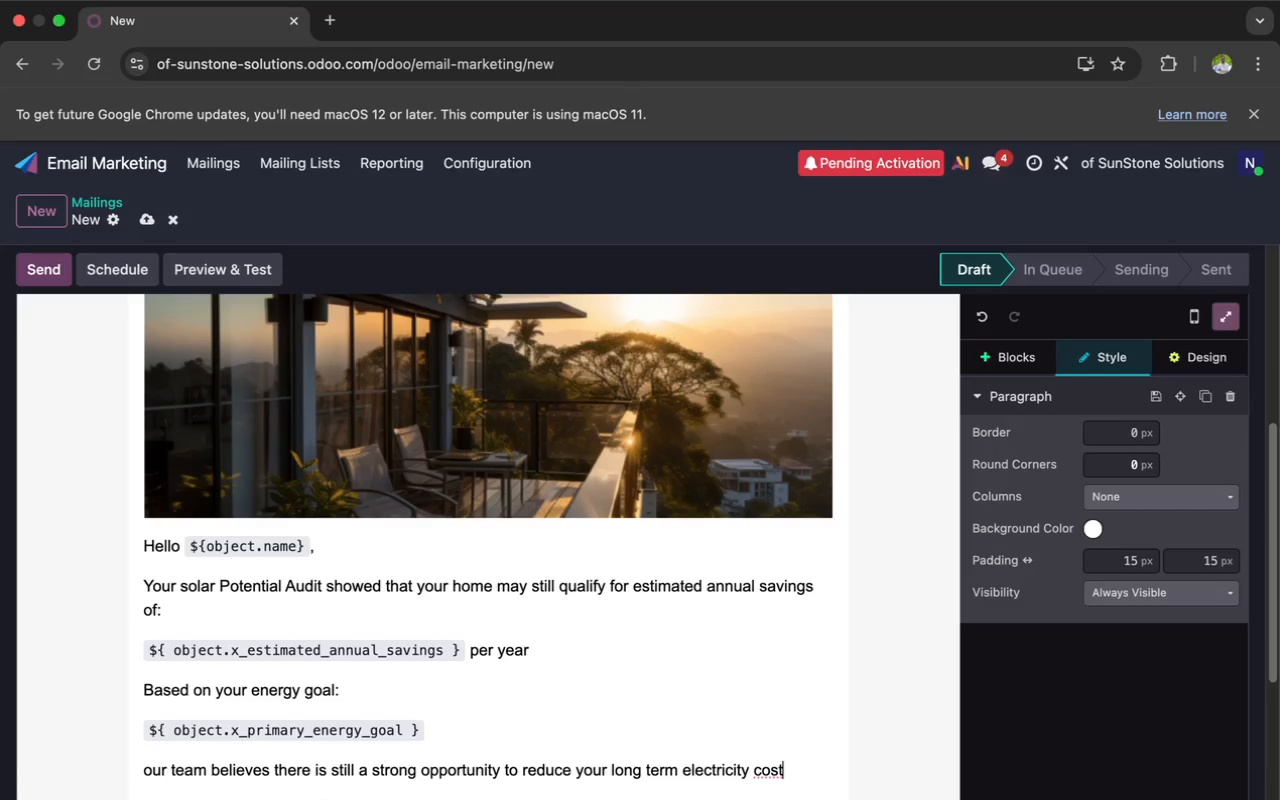 
key(Backspace)
 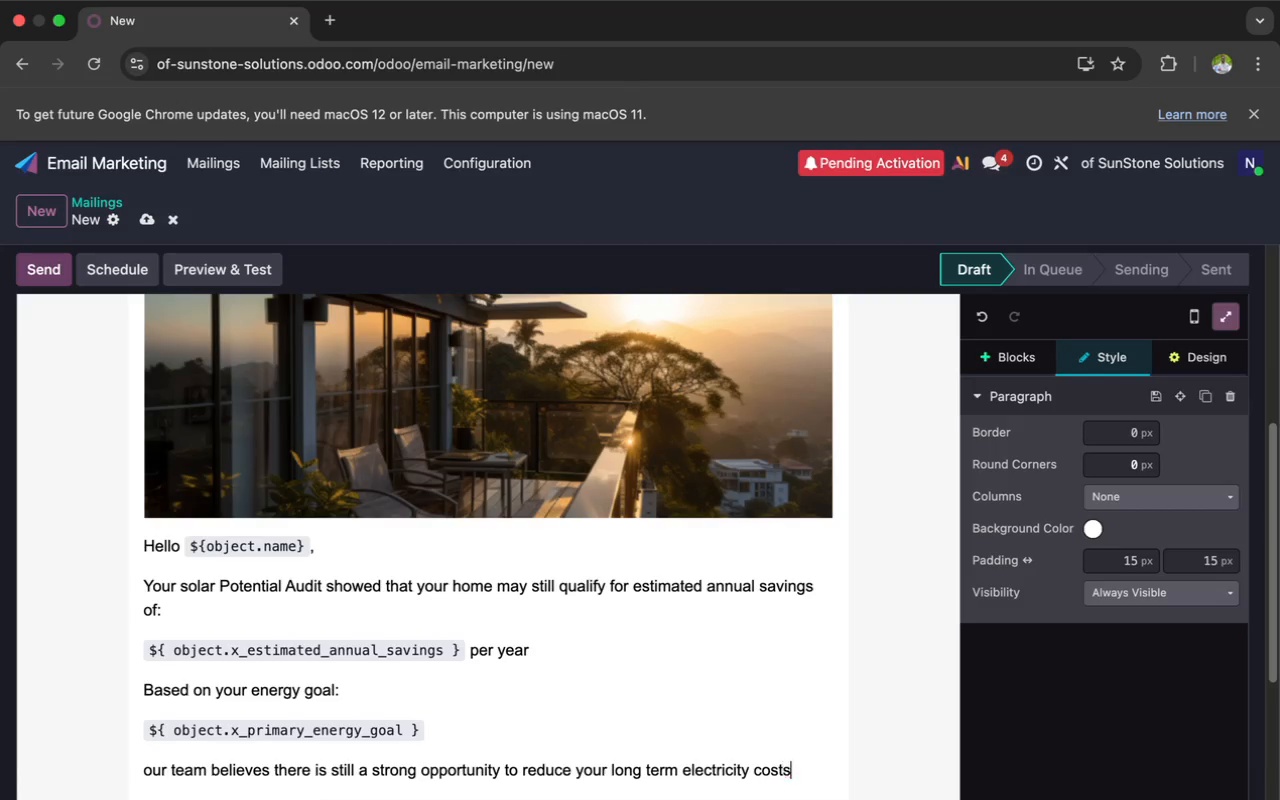 
key(S)
 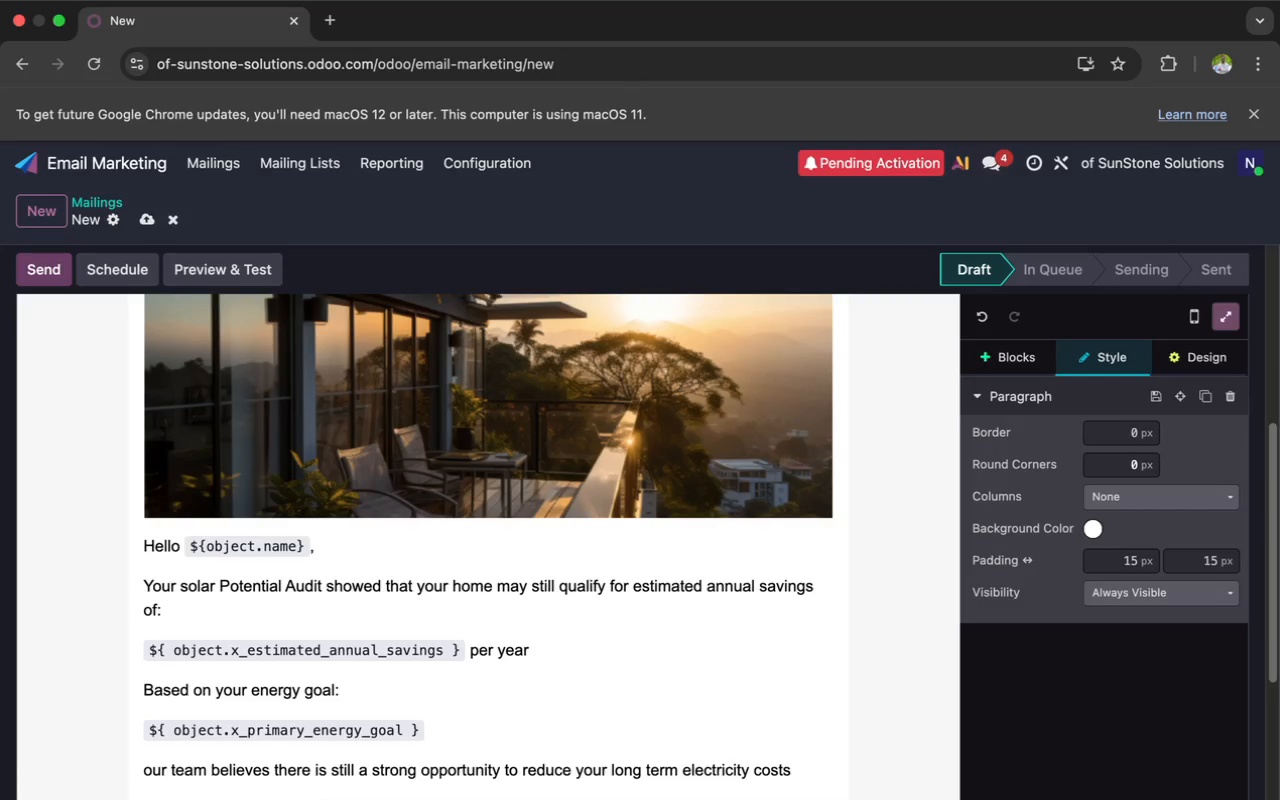 
type( while increa)
 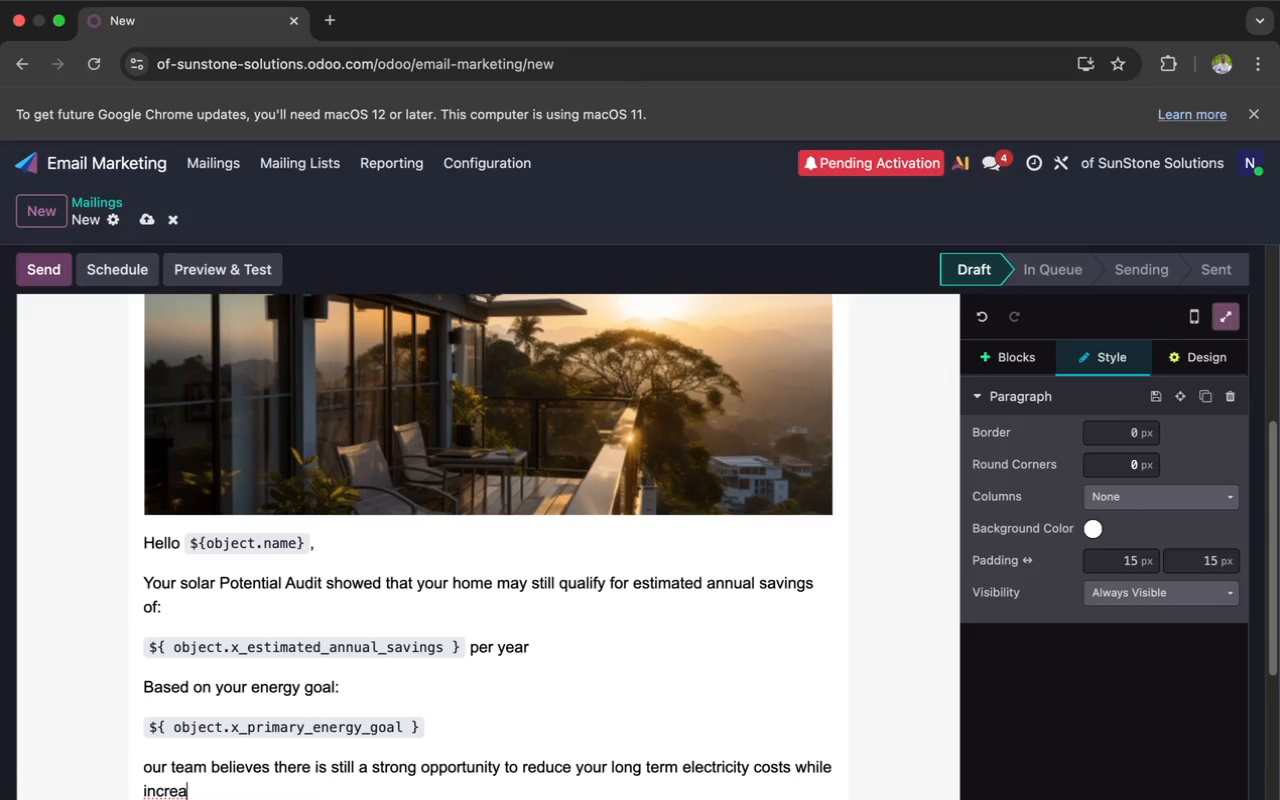 
type(sing ener)
 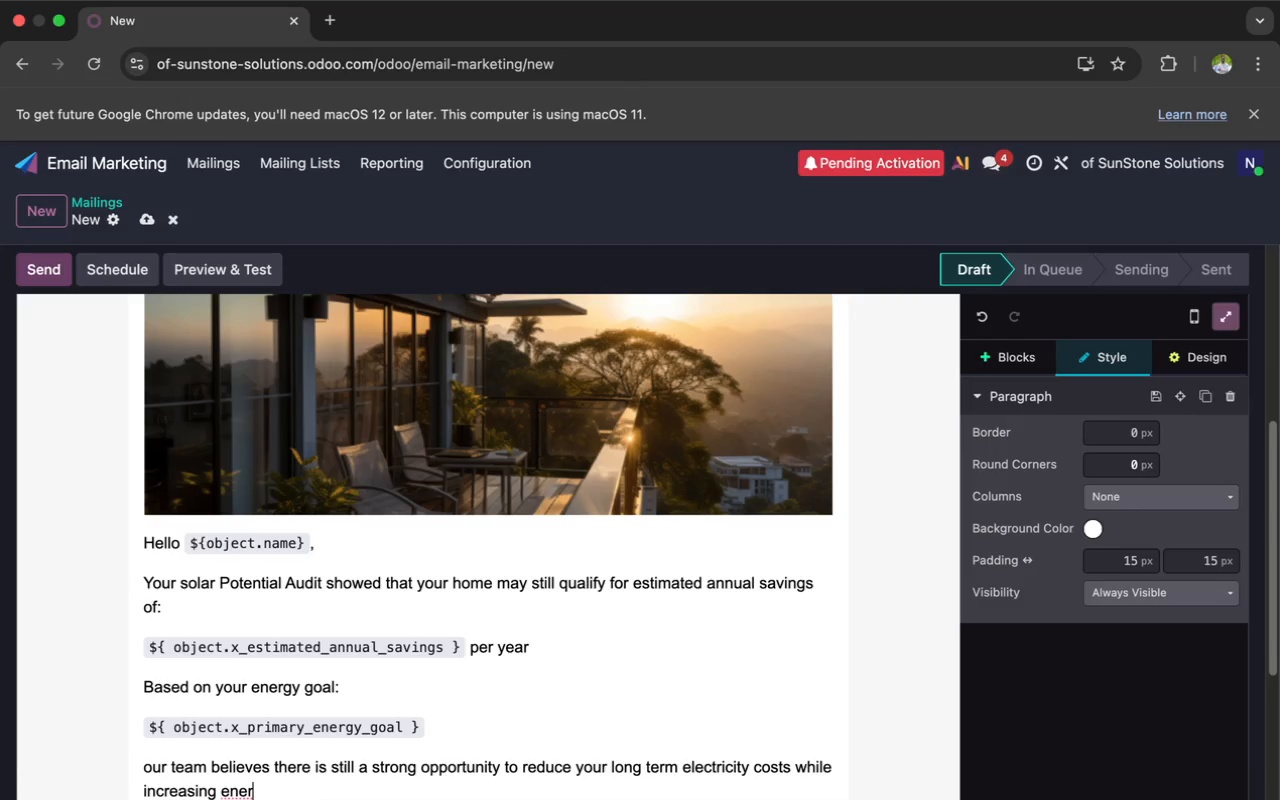 
type(gy inc)
 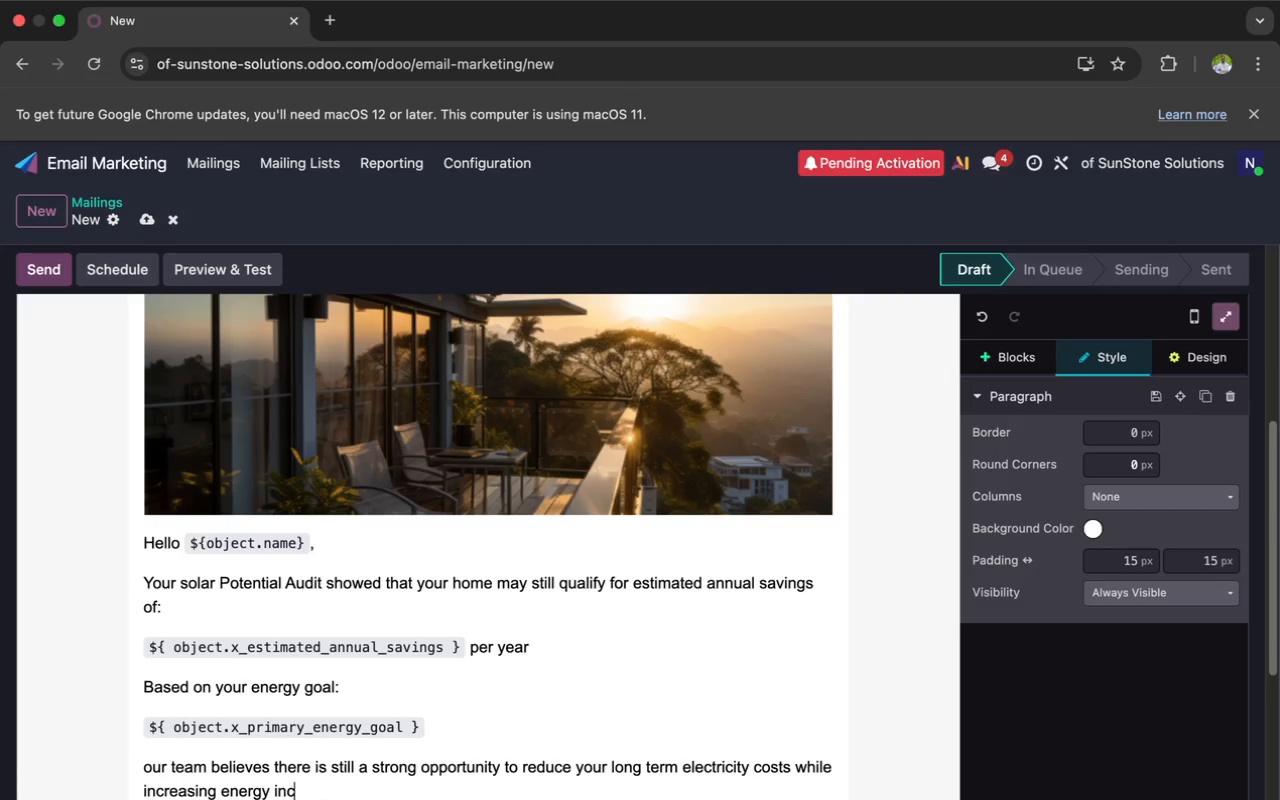 
key(Backspace)
type(depe)
 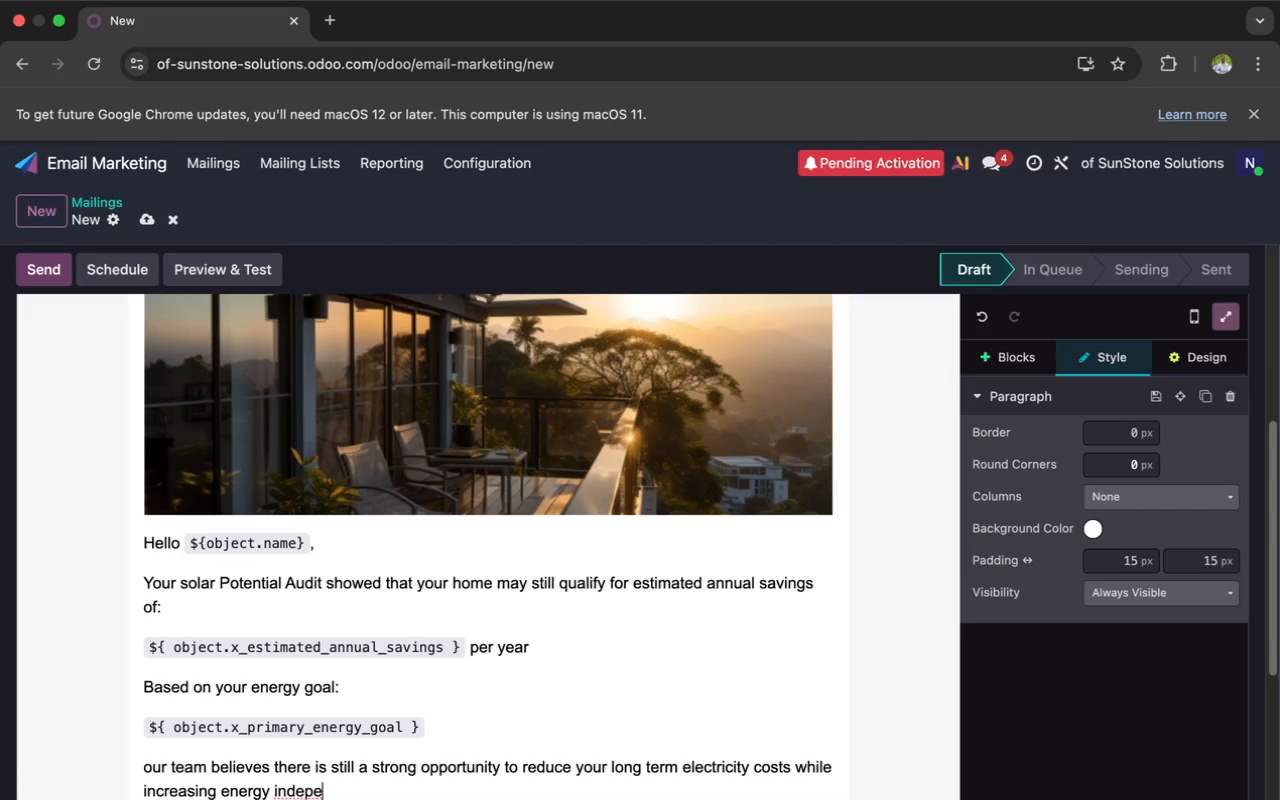 
type(ndence.)
 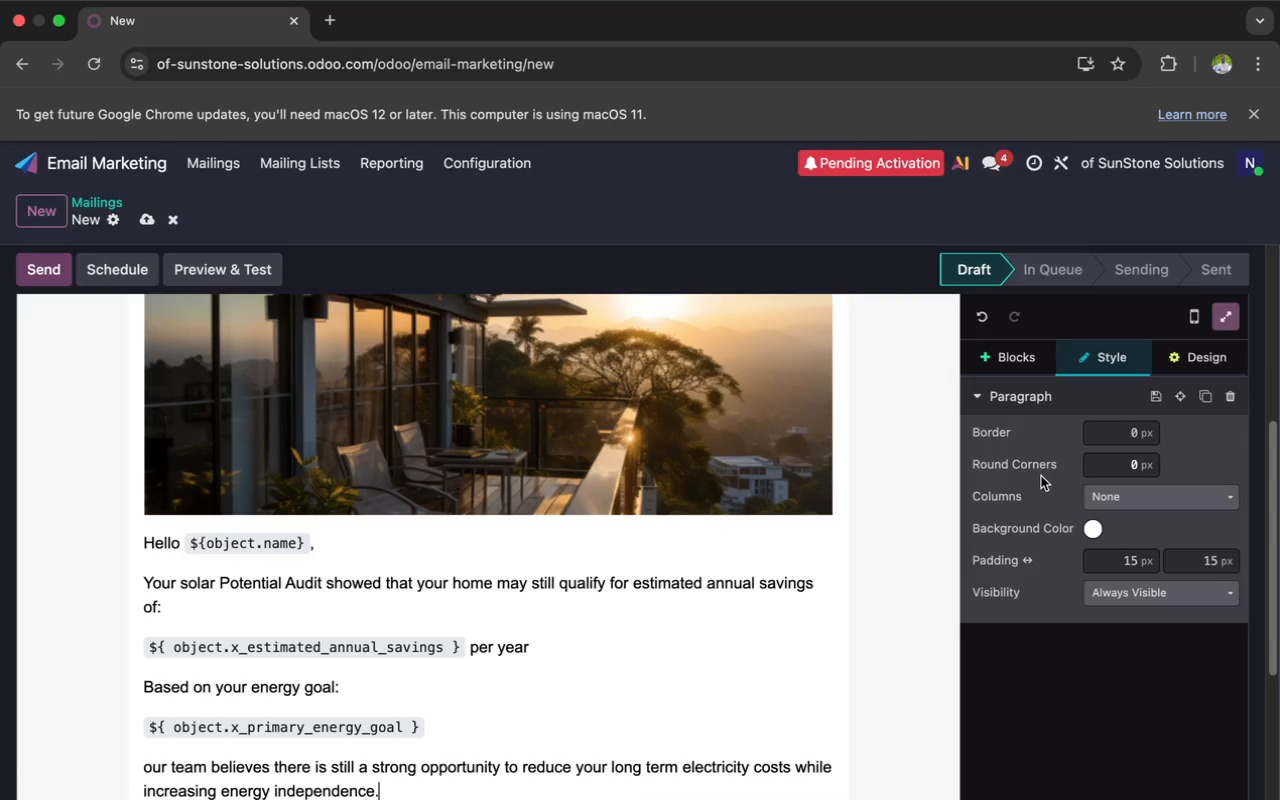 
key(Enter)
 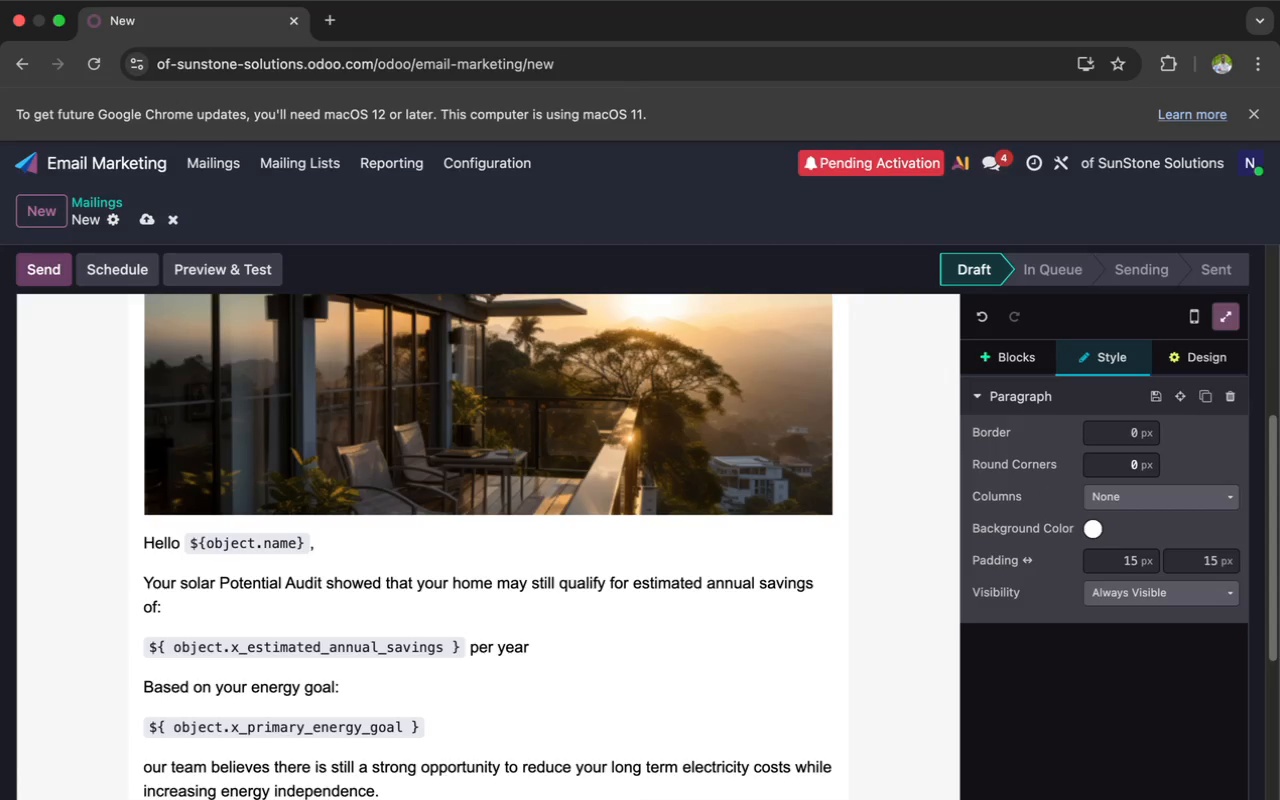 
scroll: coordinate [1041, 476], scroll_direction: down, amount: 20.0
 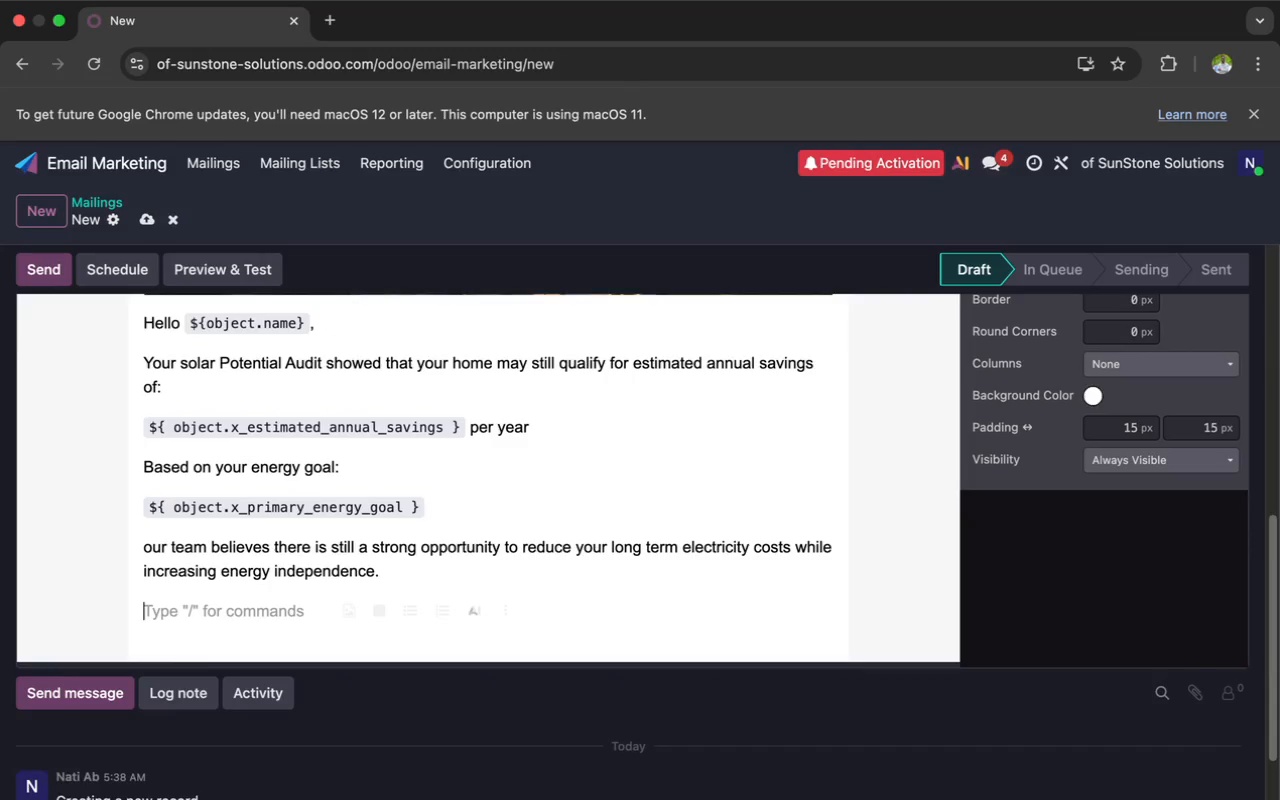 
key(Enter)
 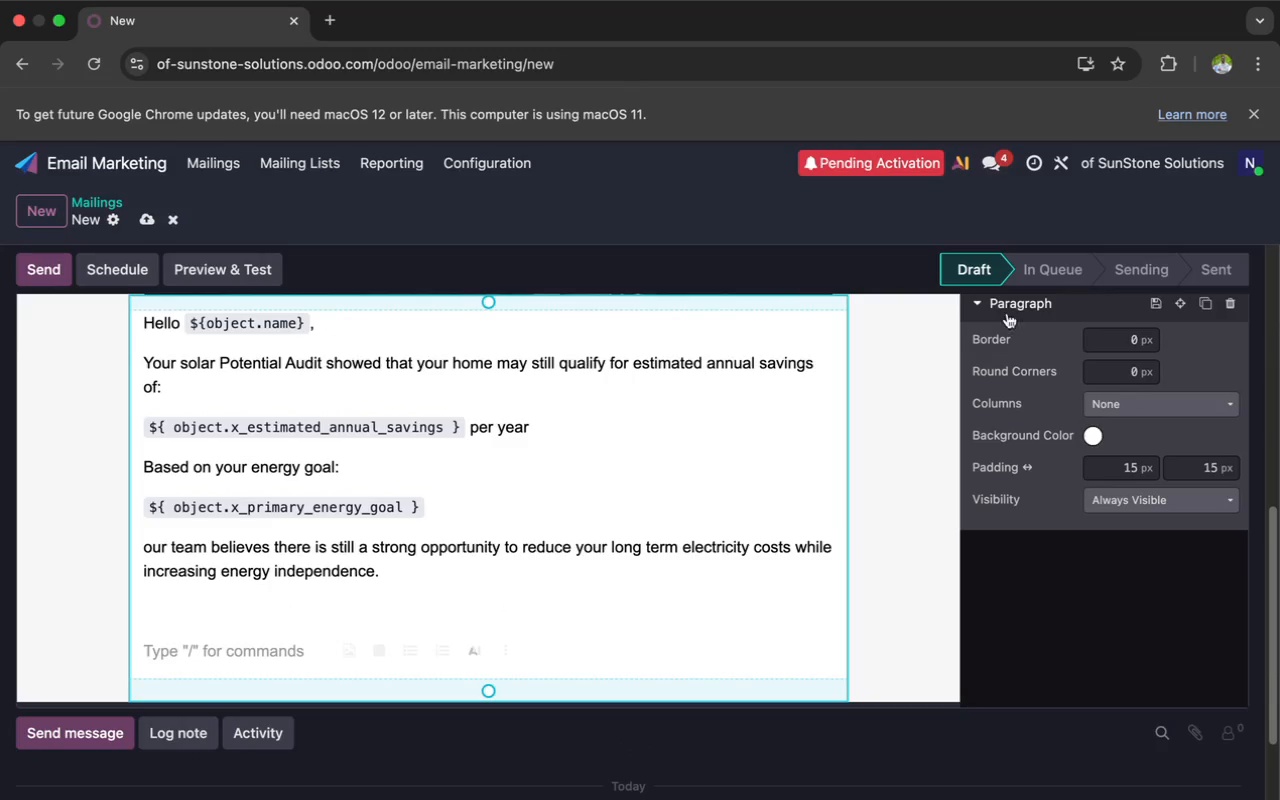 
scroll: coordinate [1025, 346], scroll_direction: up, amount: 5.0
 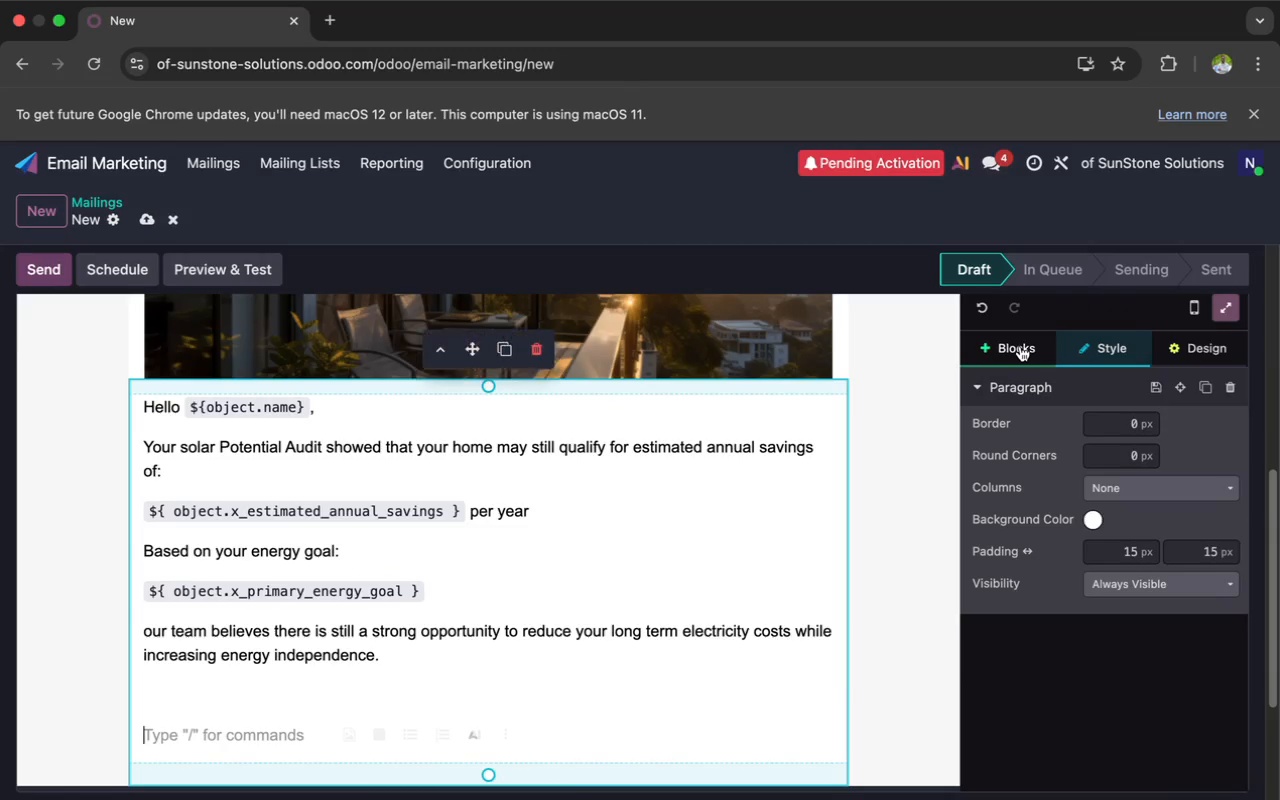 
left_click([1019, 346])
 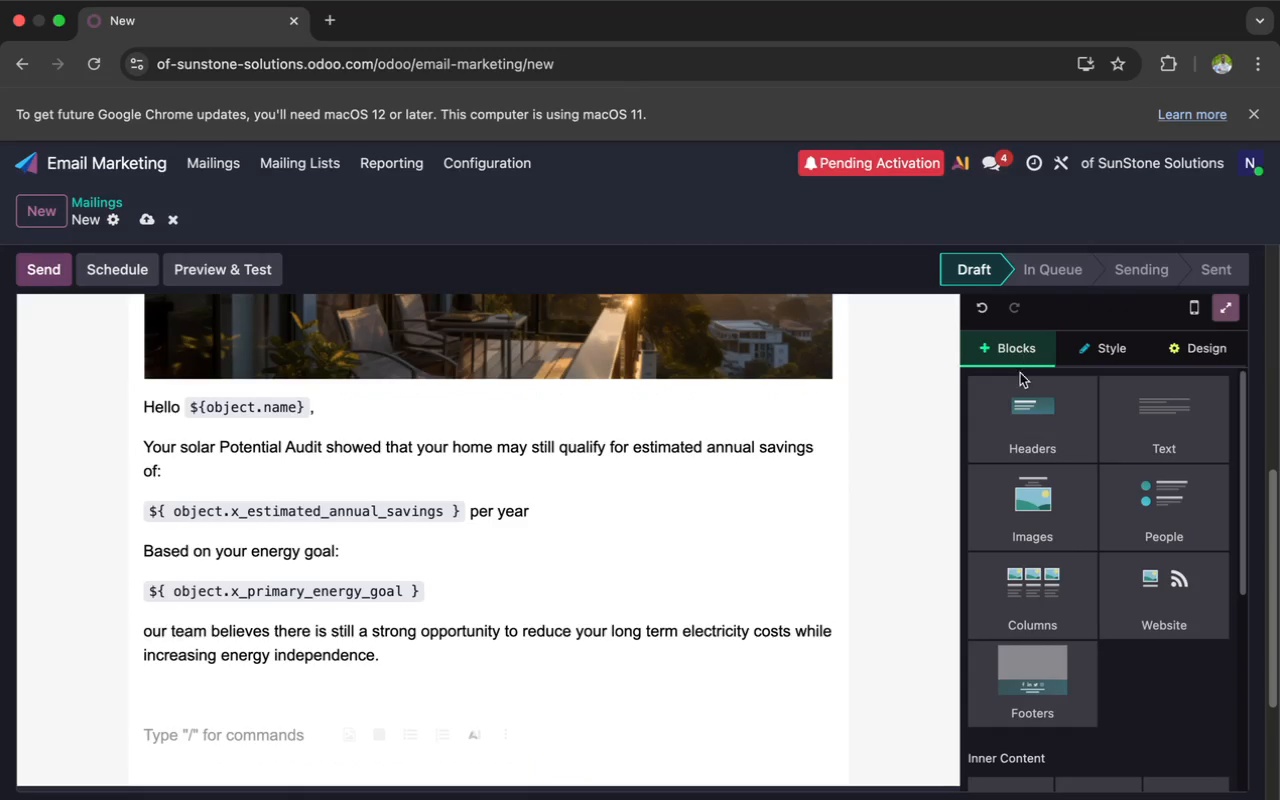 
scroll: coordinate [1035, 435], scroll_direction: down, amount: 25.0
 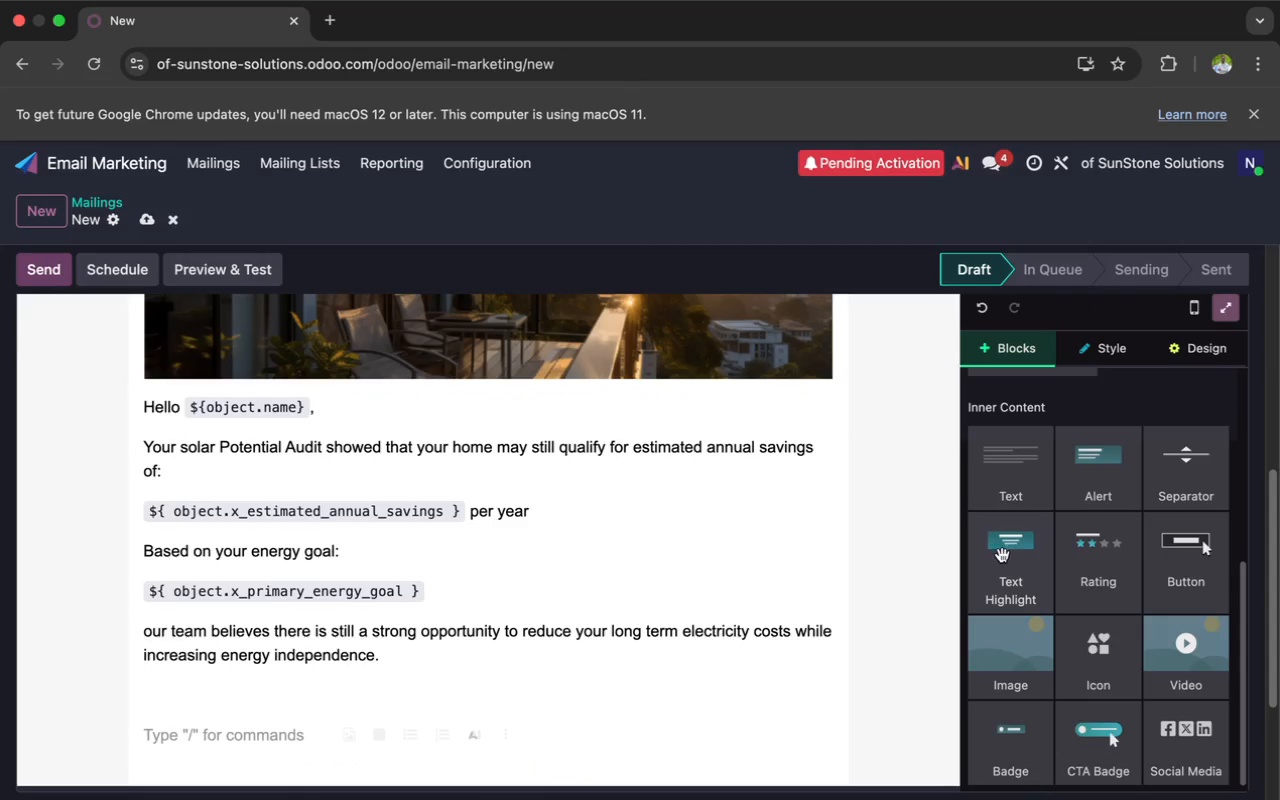 
left_click_drag(start_coordinate=[1002, 558], to_coordinate=[862, 670])
 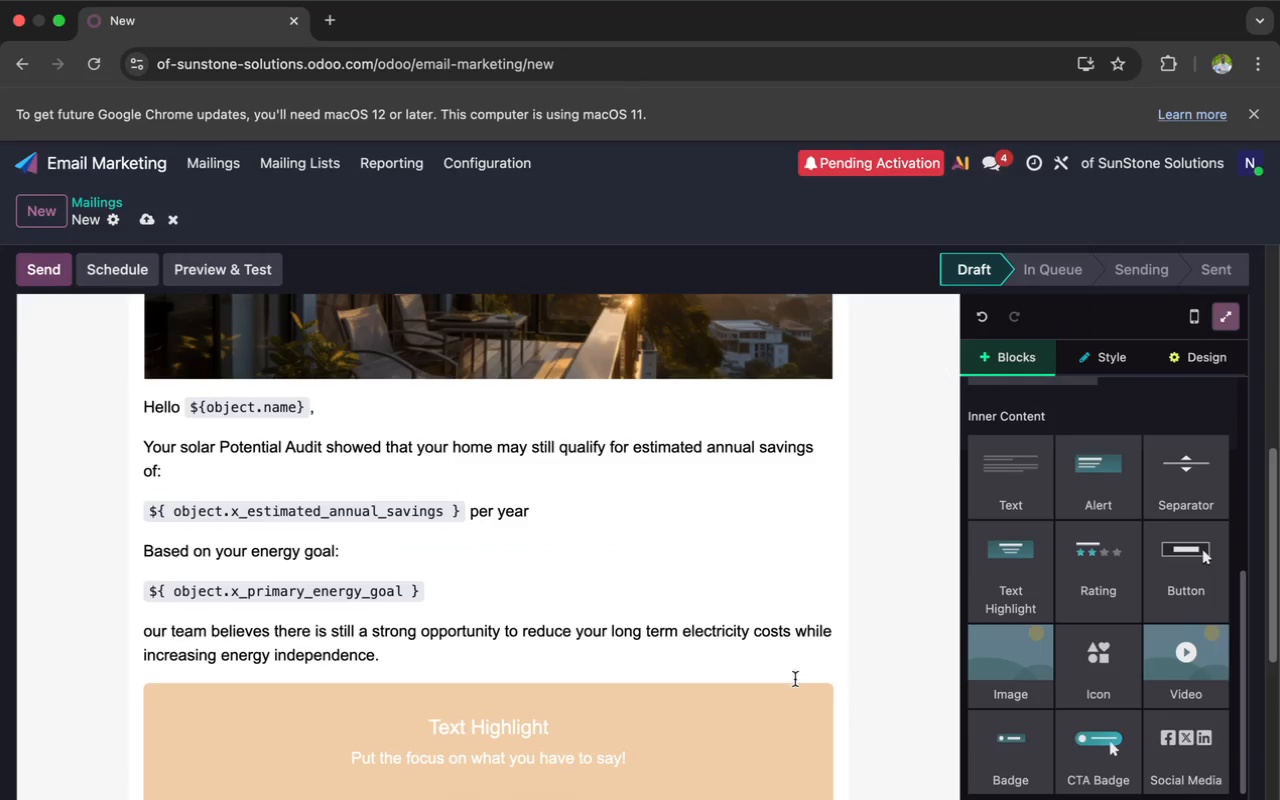 
scroll: coordinate [705, 698], scroll_direction: down, amount: 18.0
 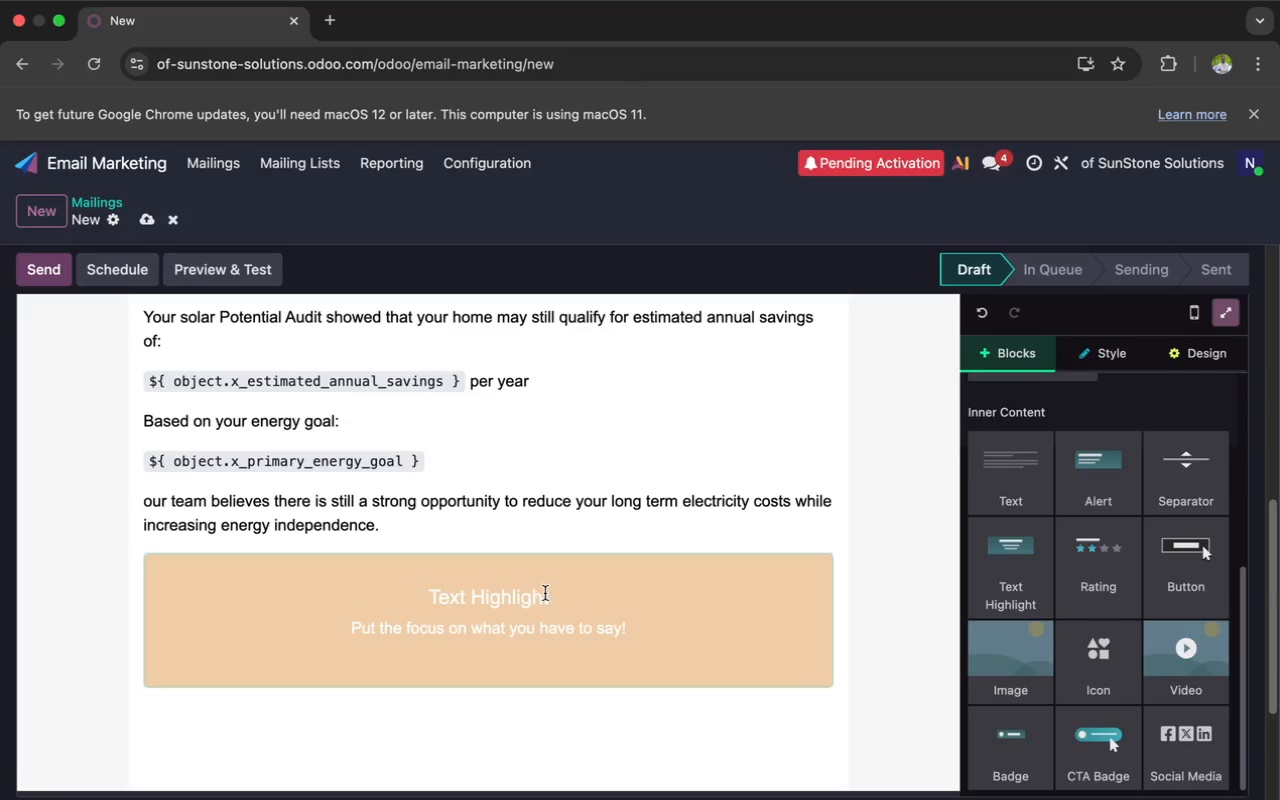 
left_click_drag(start_coordinate=[550, 593], to_coordinate=[426, 590])
 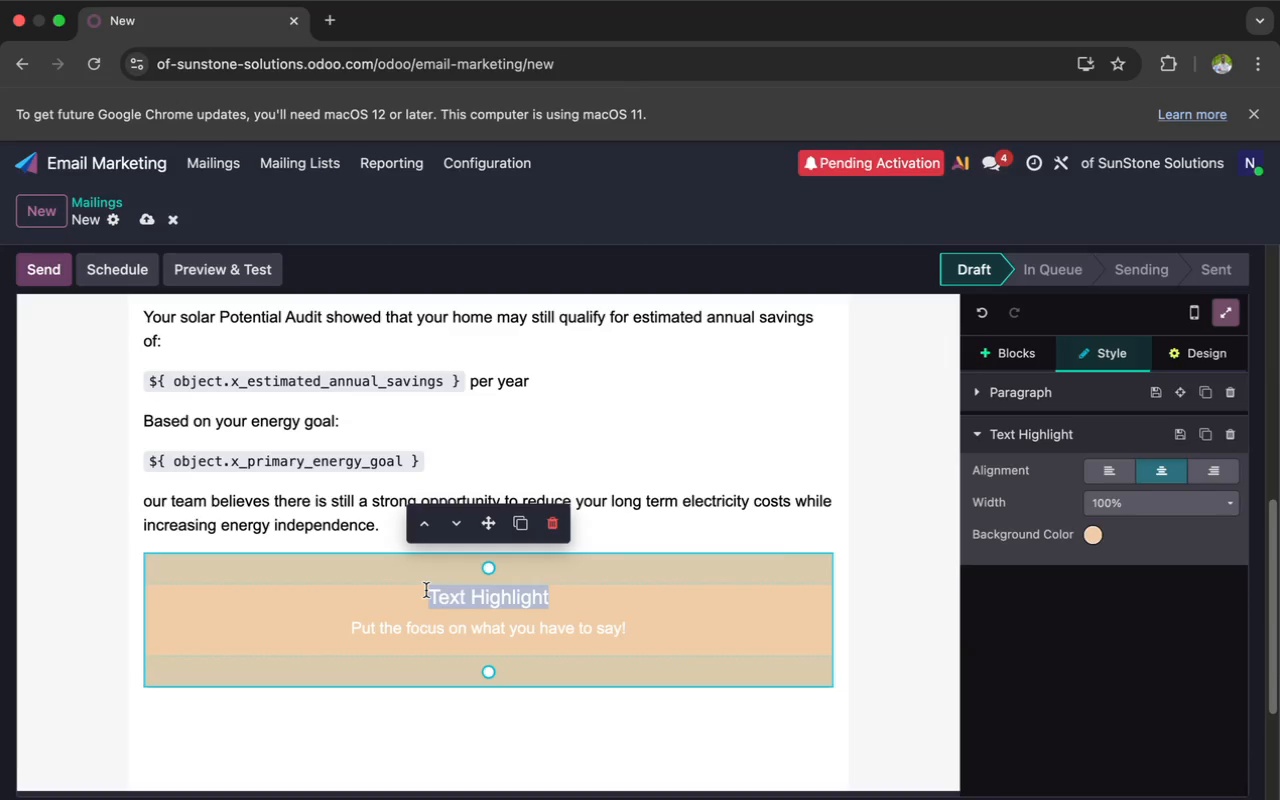 
key(Backspace)
type(Why homeowners)
 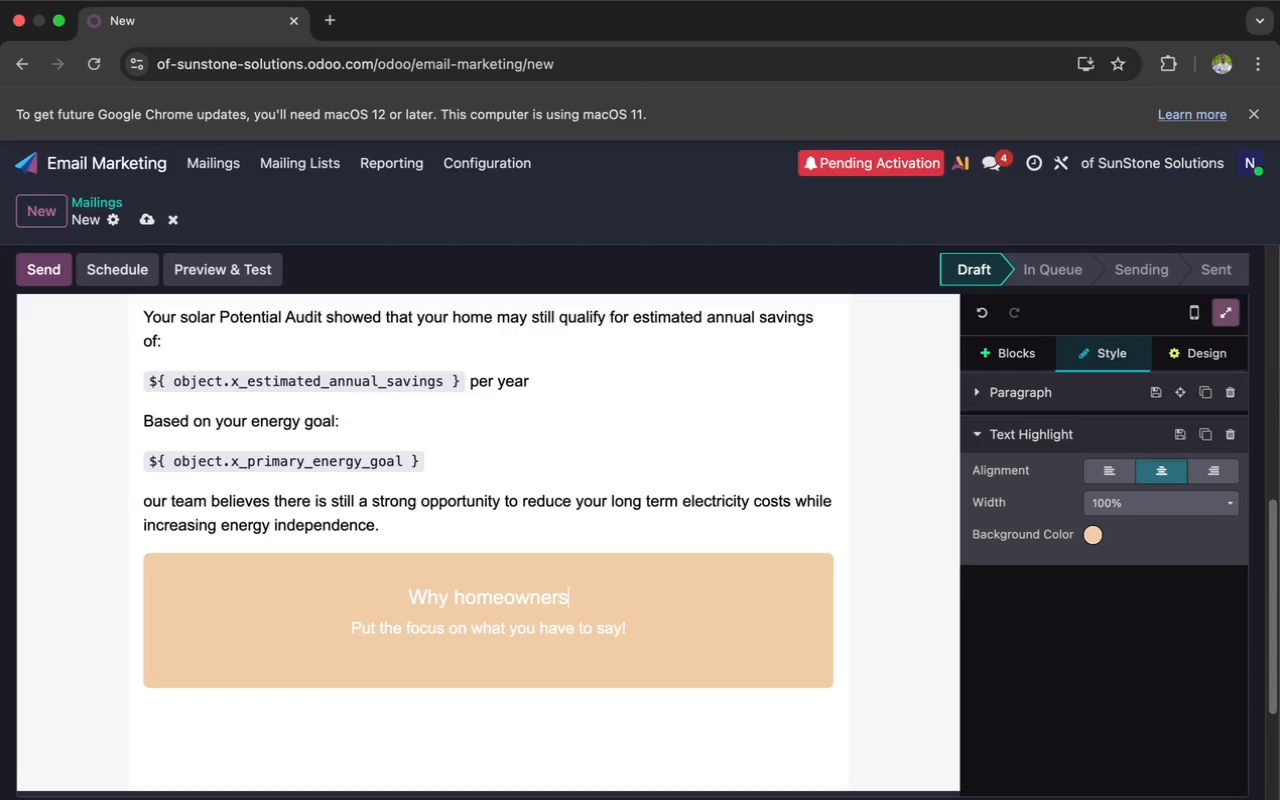 
type( are moving for)
 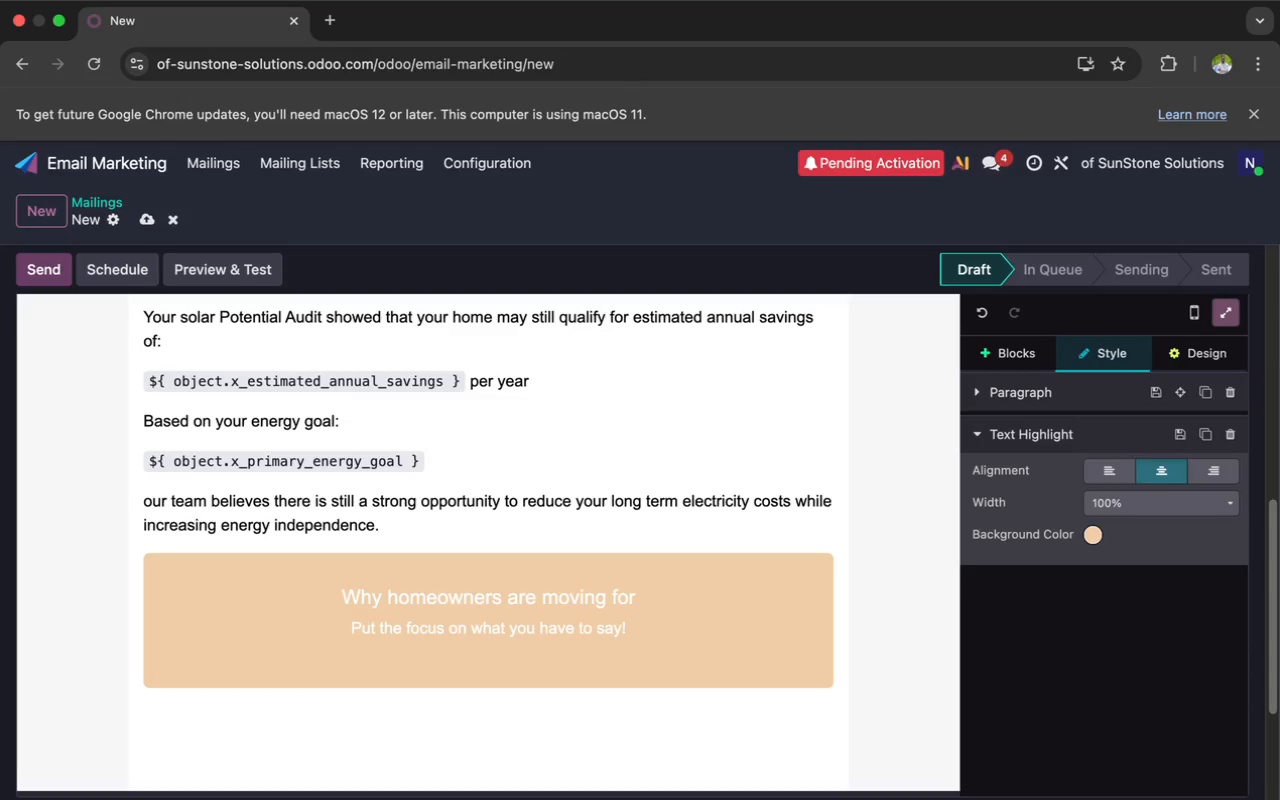 
type(ward)
 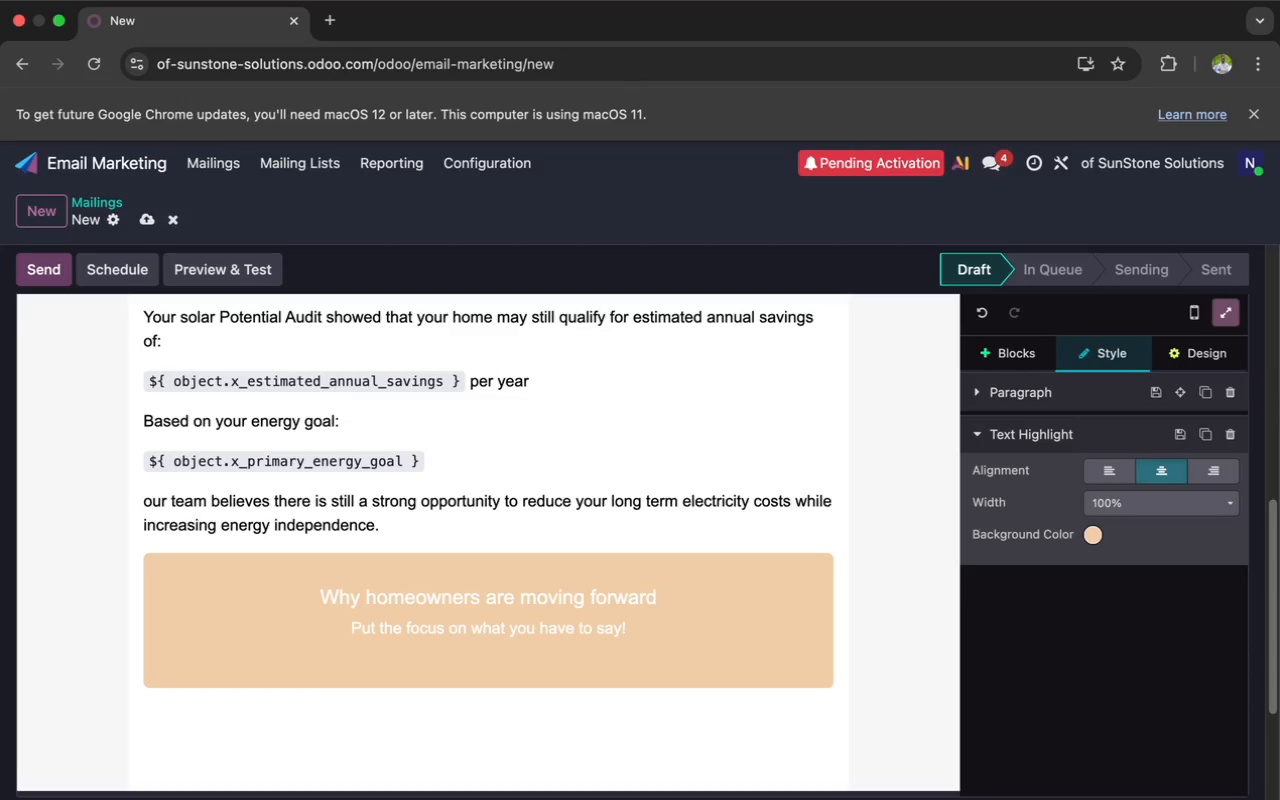 
wait(5.29)
 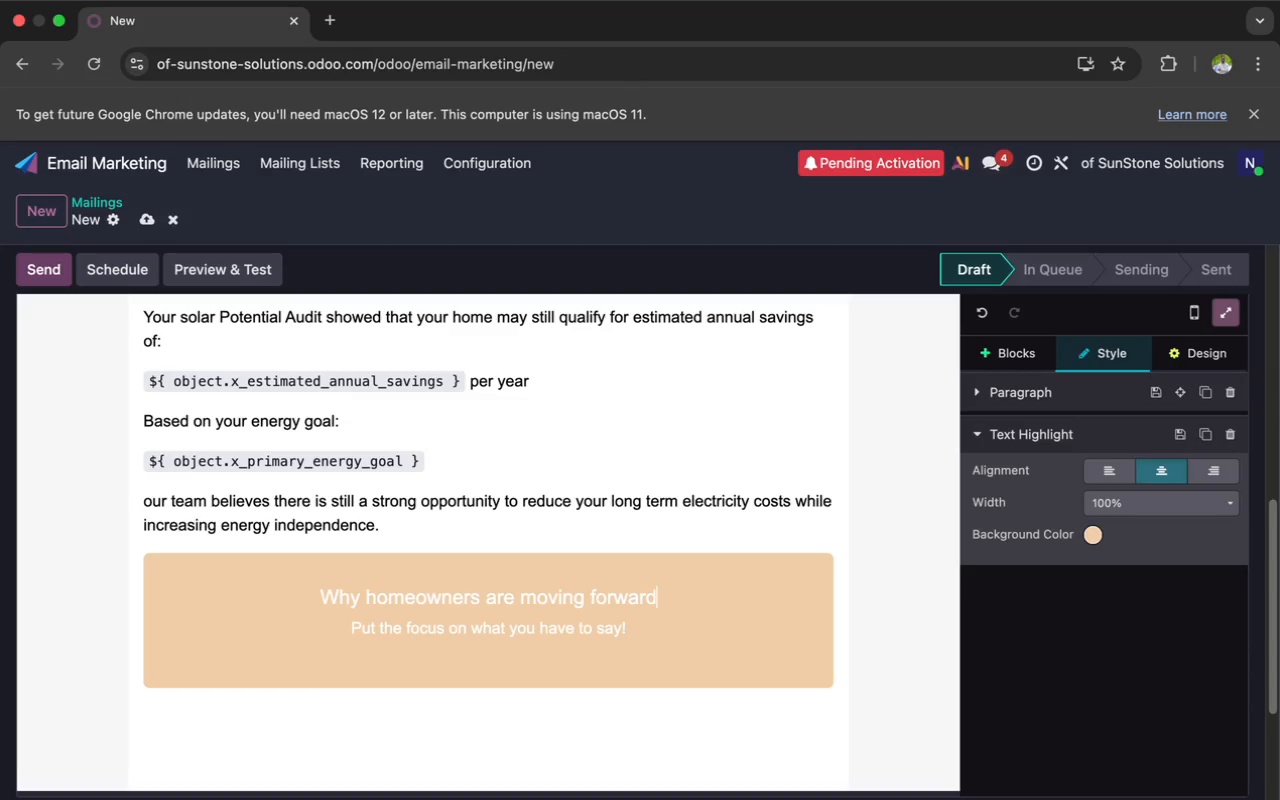 
type( iw)
key(Backspace)
key(Backspace)
type(with)
 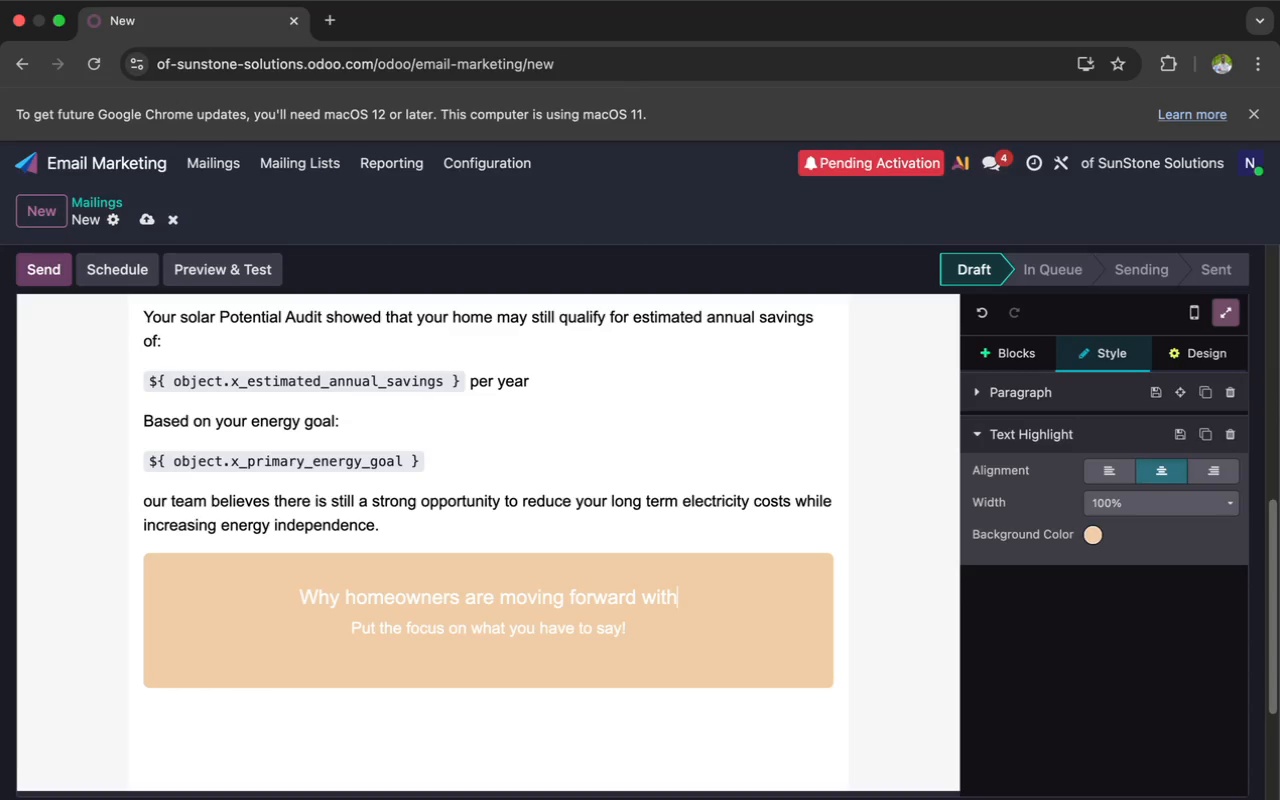 
type( solar:)
 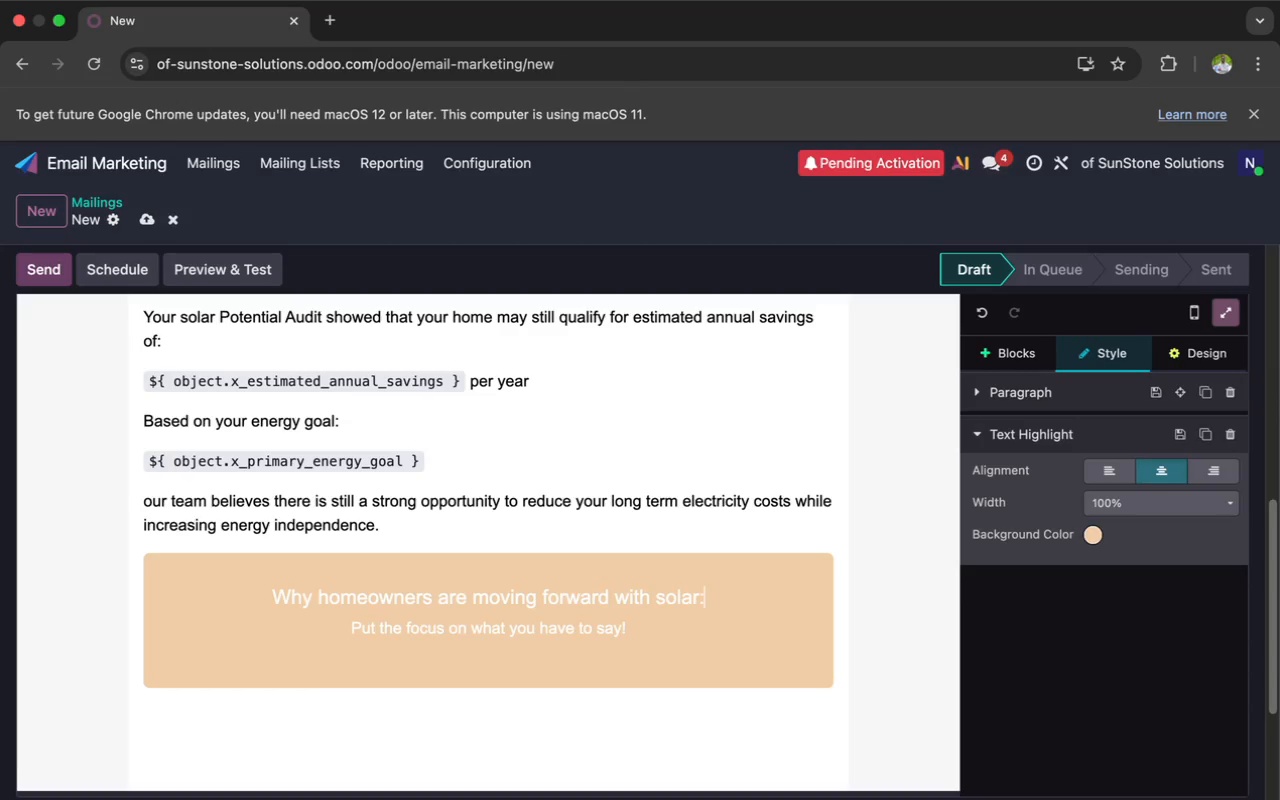 
left_click_drag(start_coordinate=[643, 629], to_coordinate=[346, 627])
 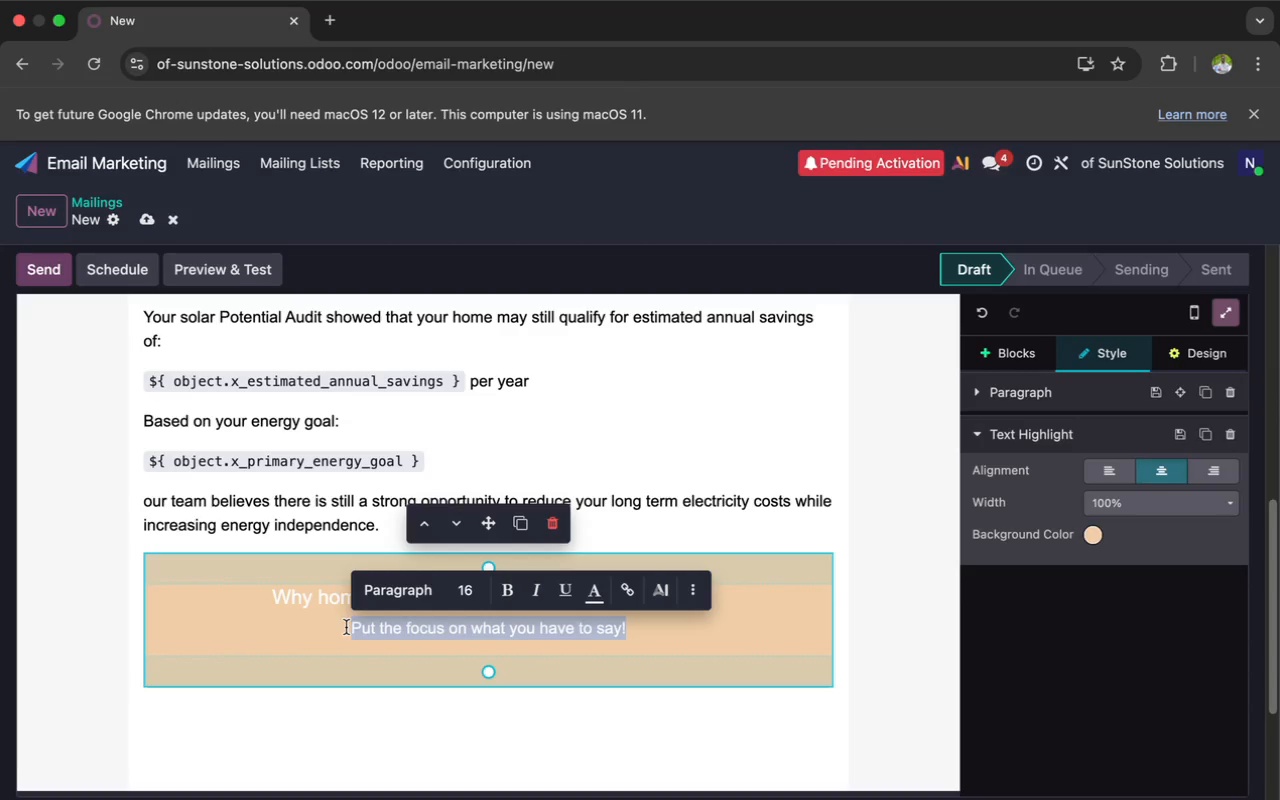 
key(Backspace)
 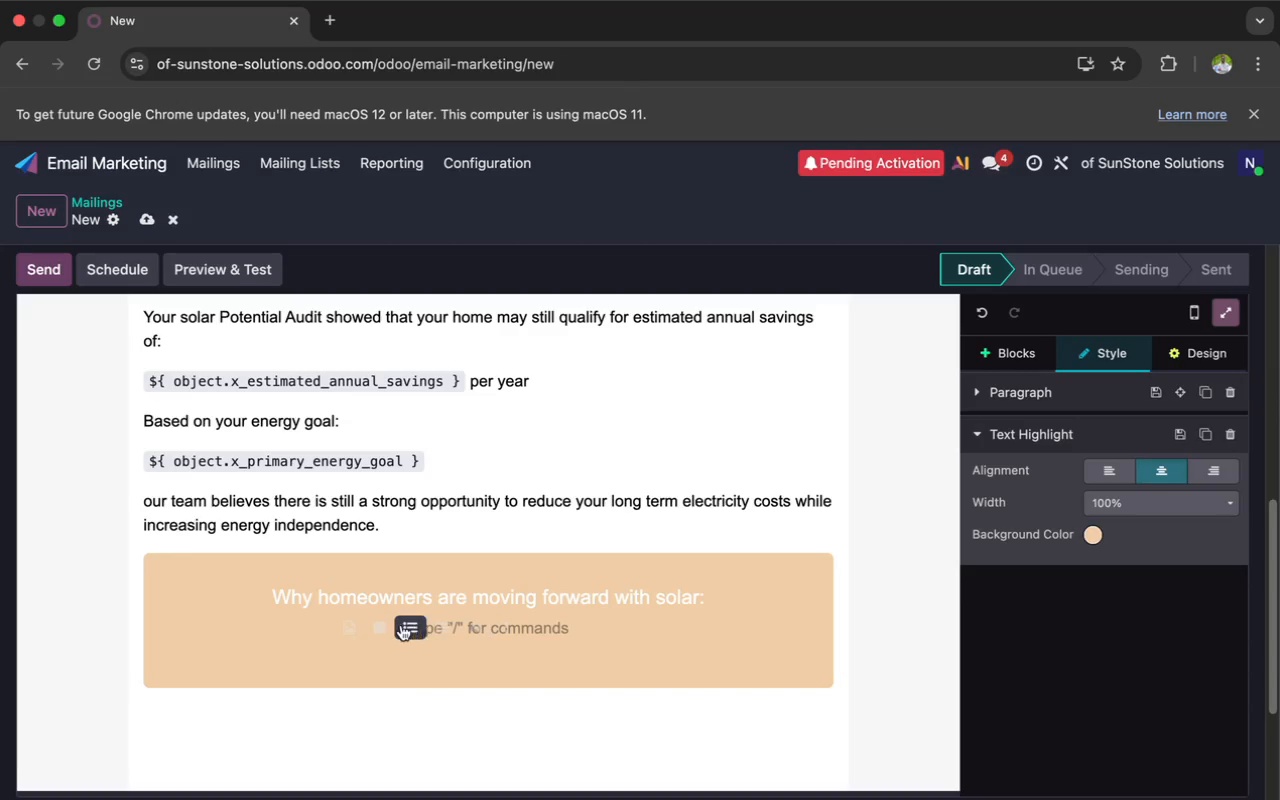 
left_click([401, 627])
 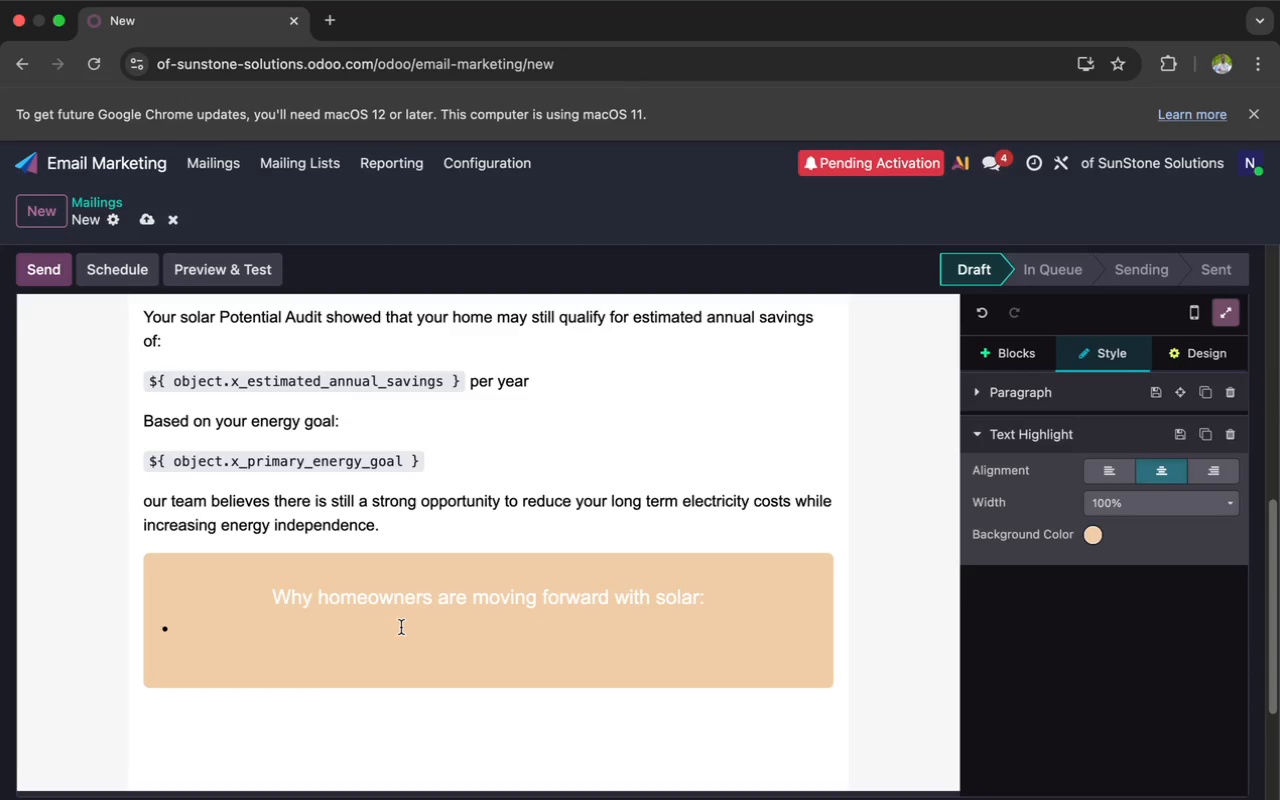 
type(Lower month)
 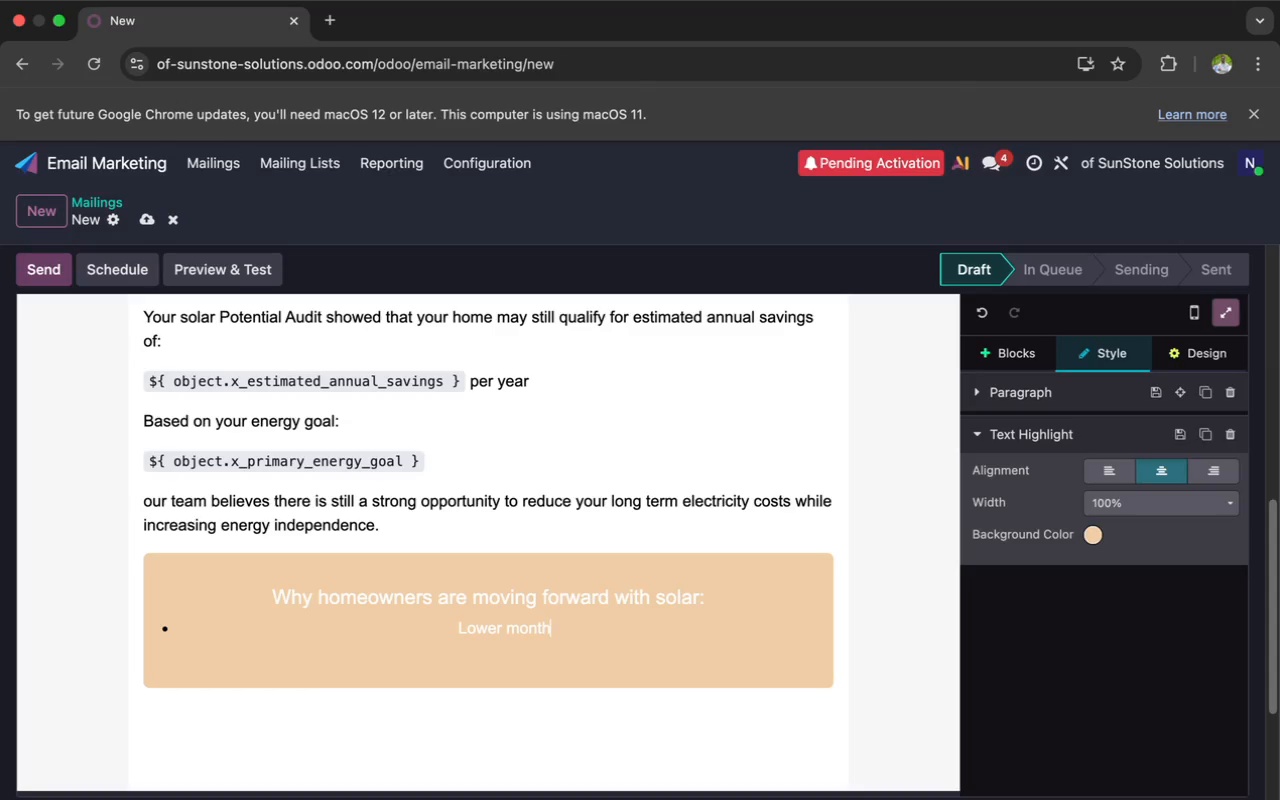 
type(ly utility billls)
 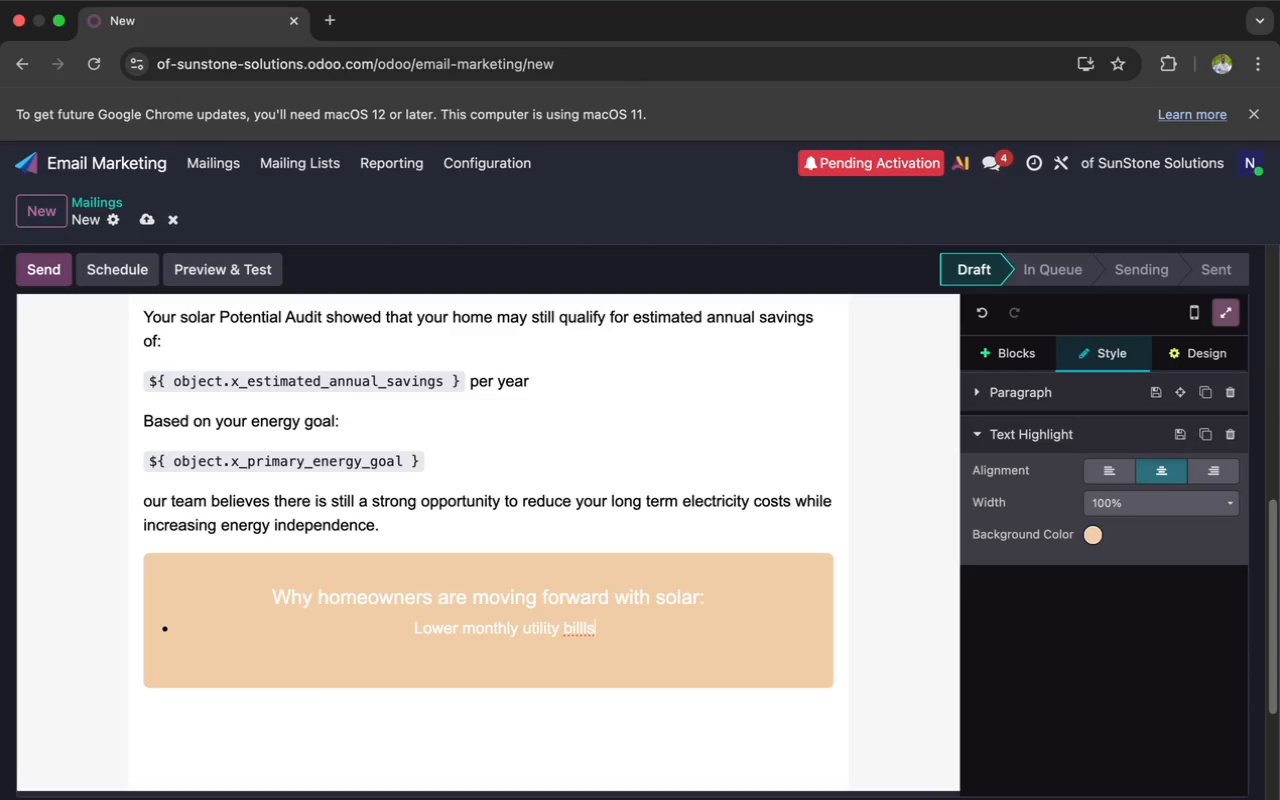 
key(Enter)
 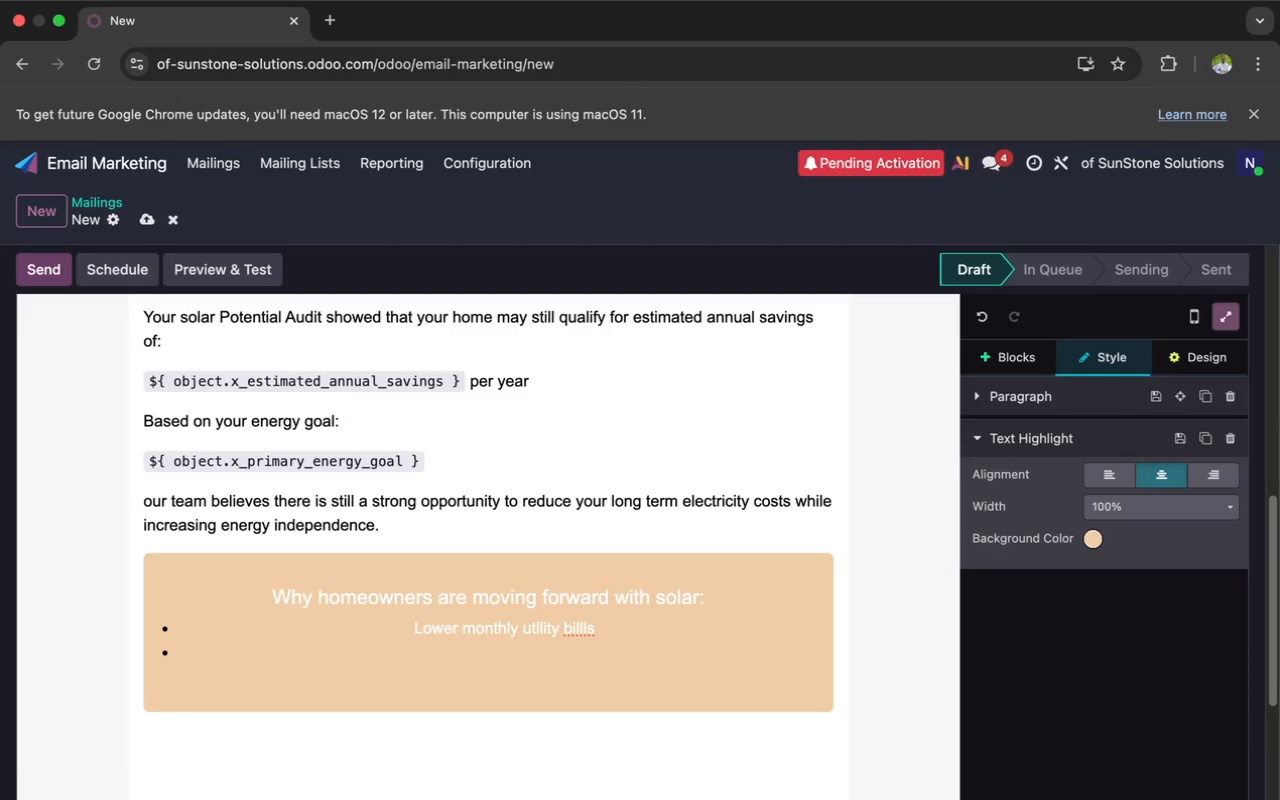 
key(Backspace)
 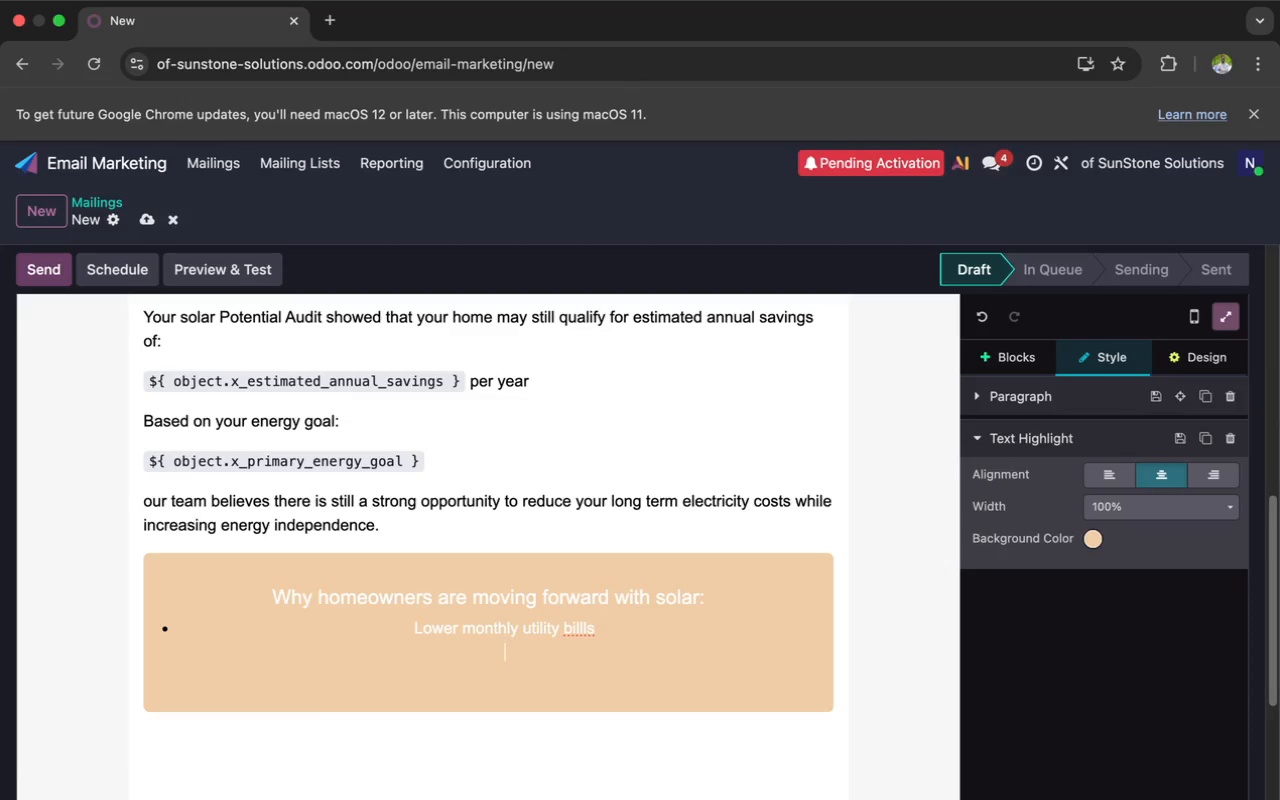 
key(Backspace)
 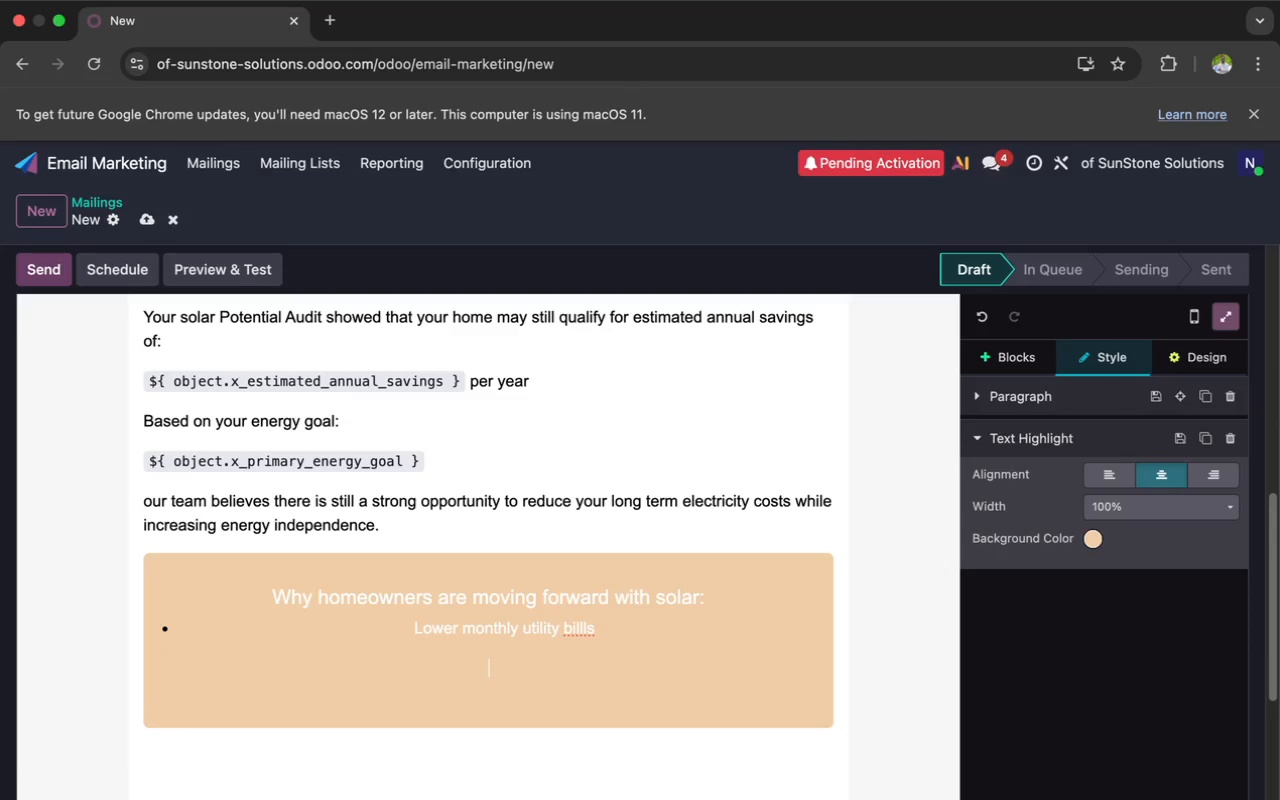 
key(Backspace)
 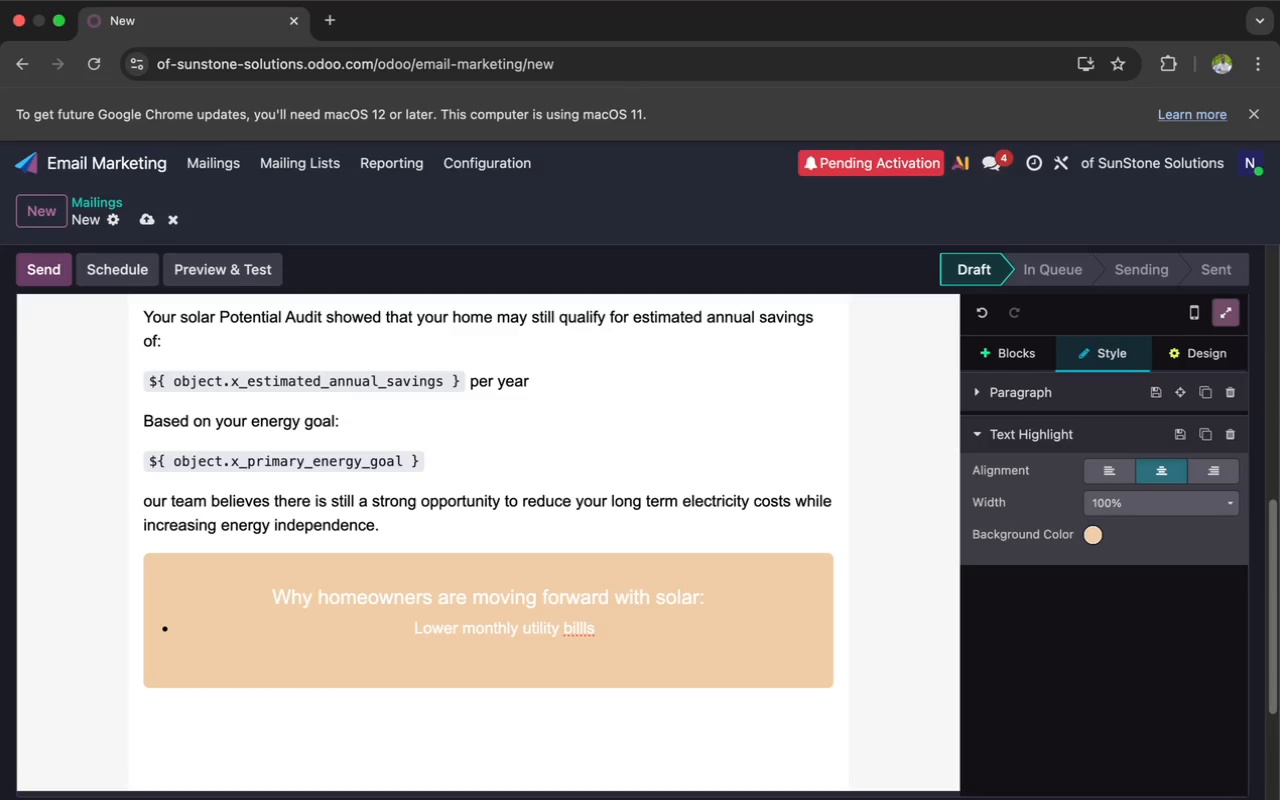 
key(Backspace)
 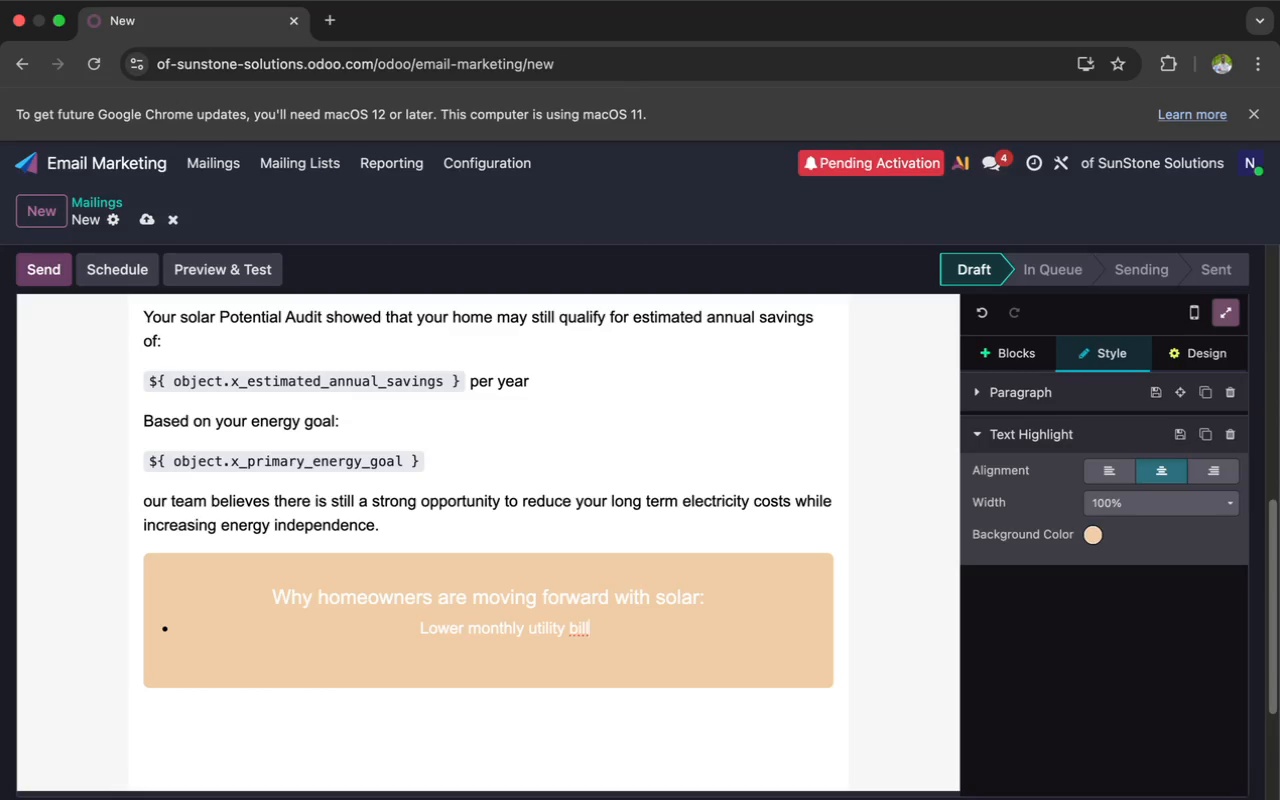 
key(Backspace)
 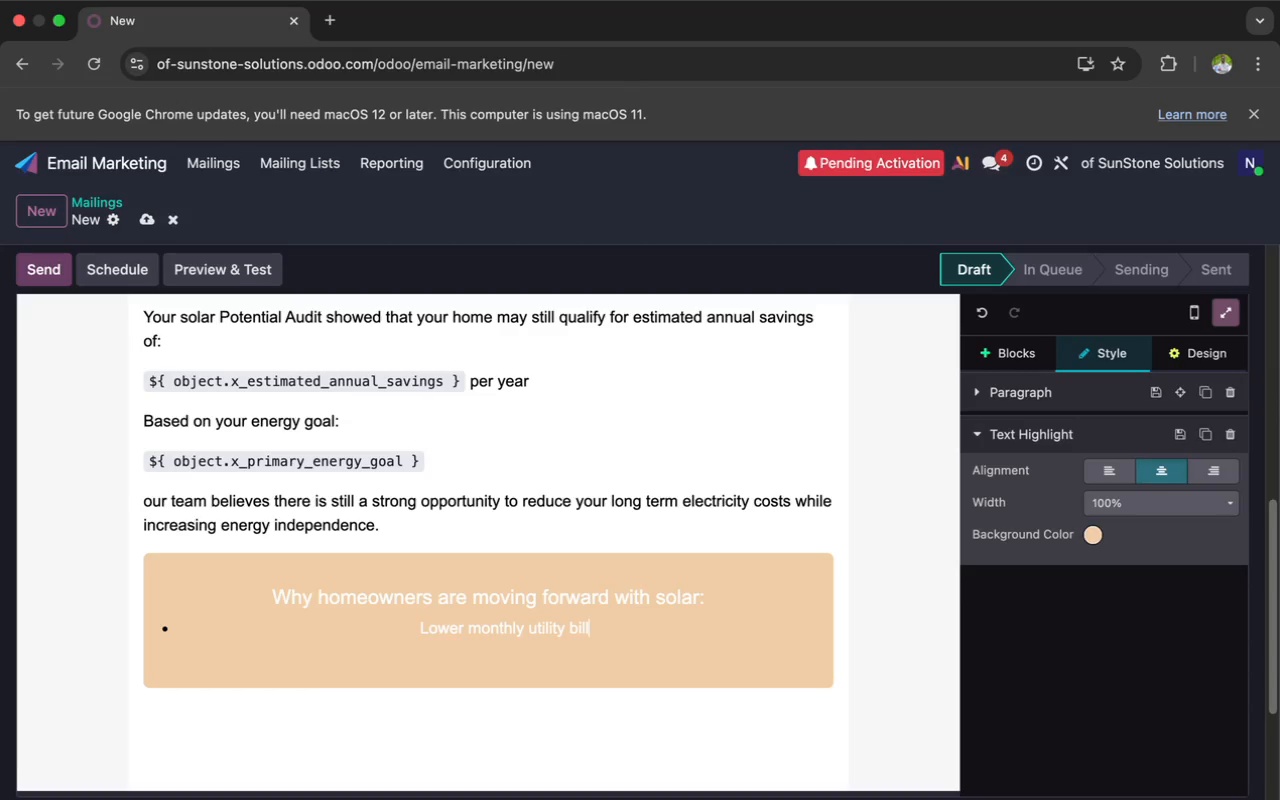 
key(S)
 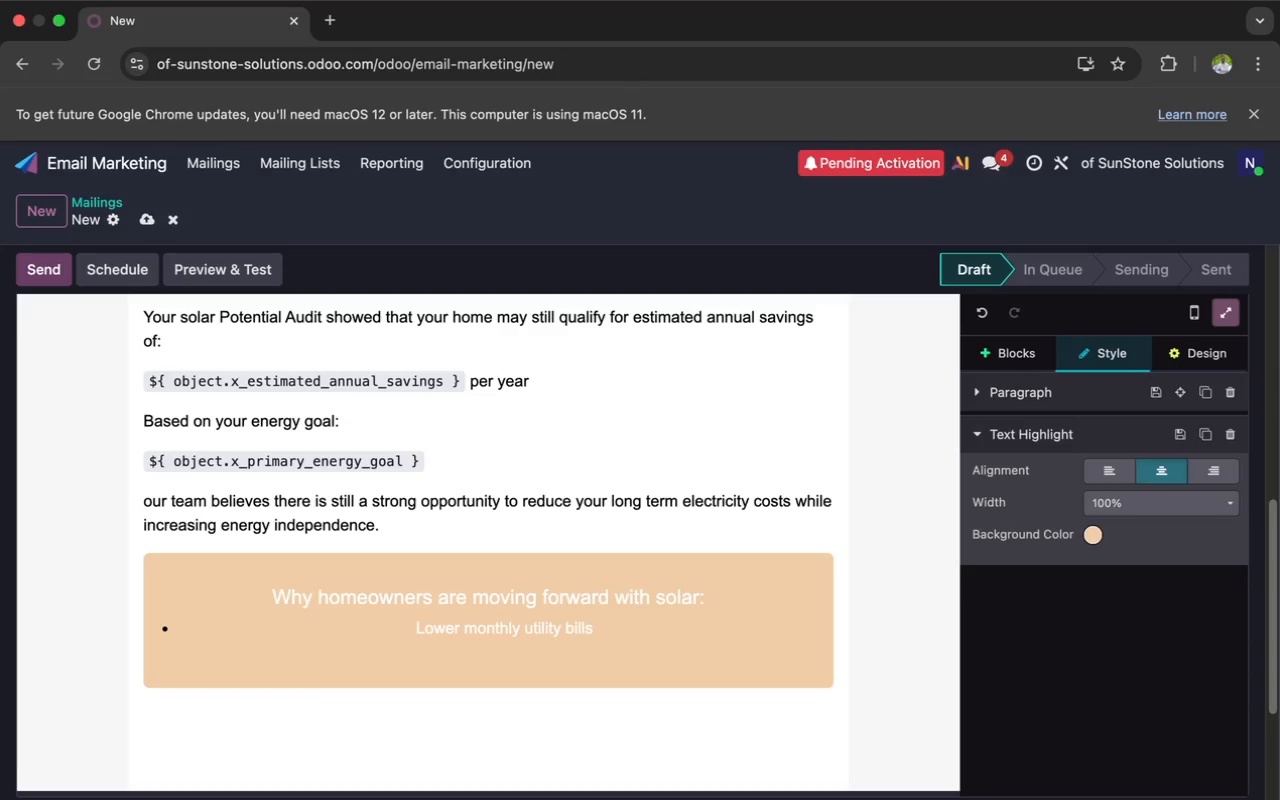 
key(Space)
 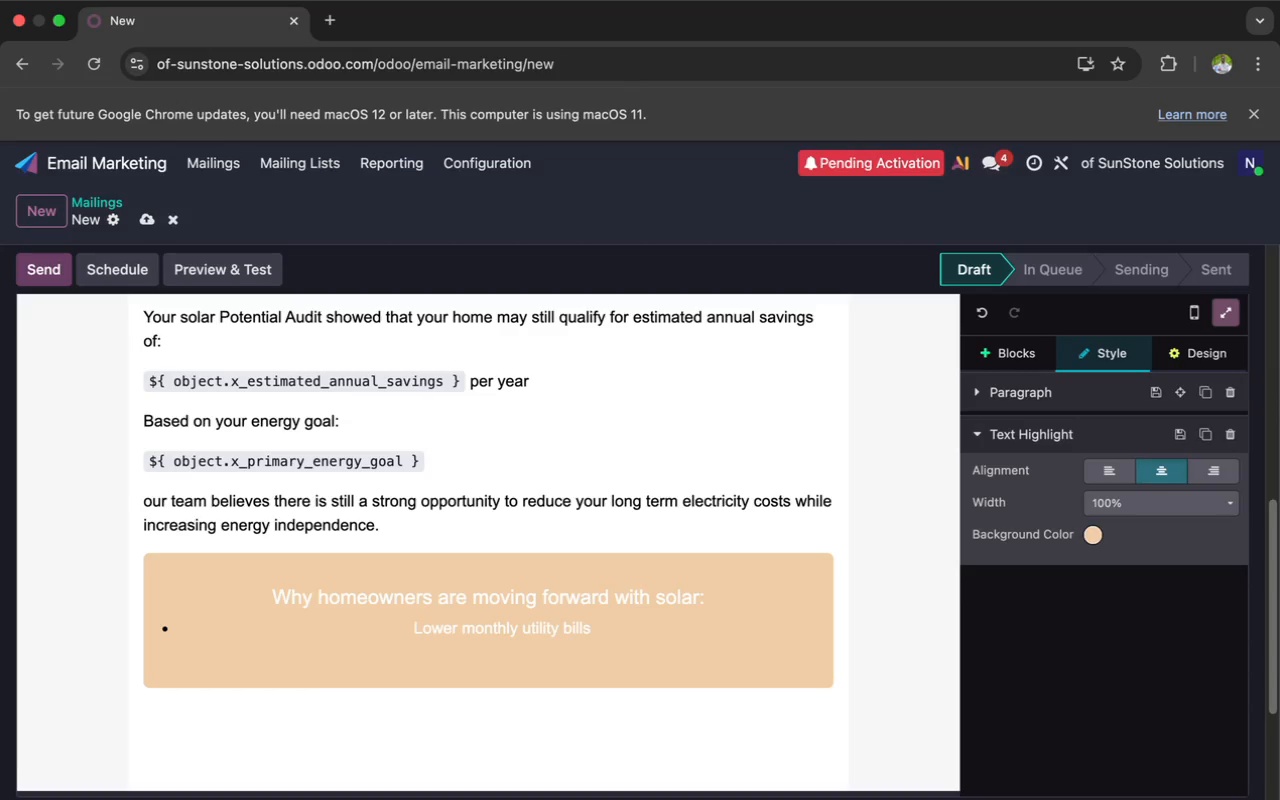 
key(Enter)
 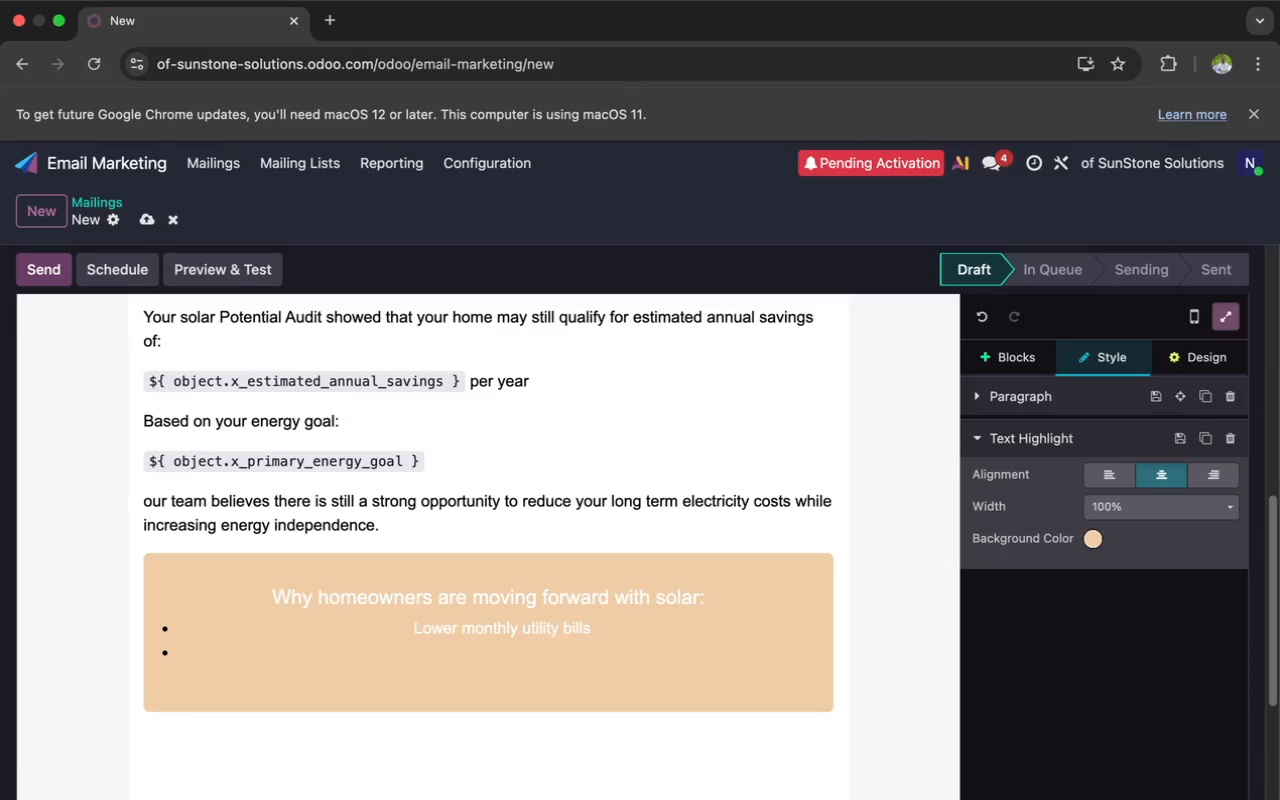 
type(Protection from rising)
 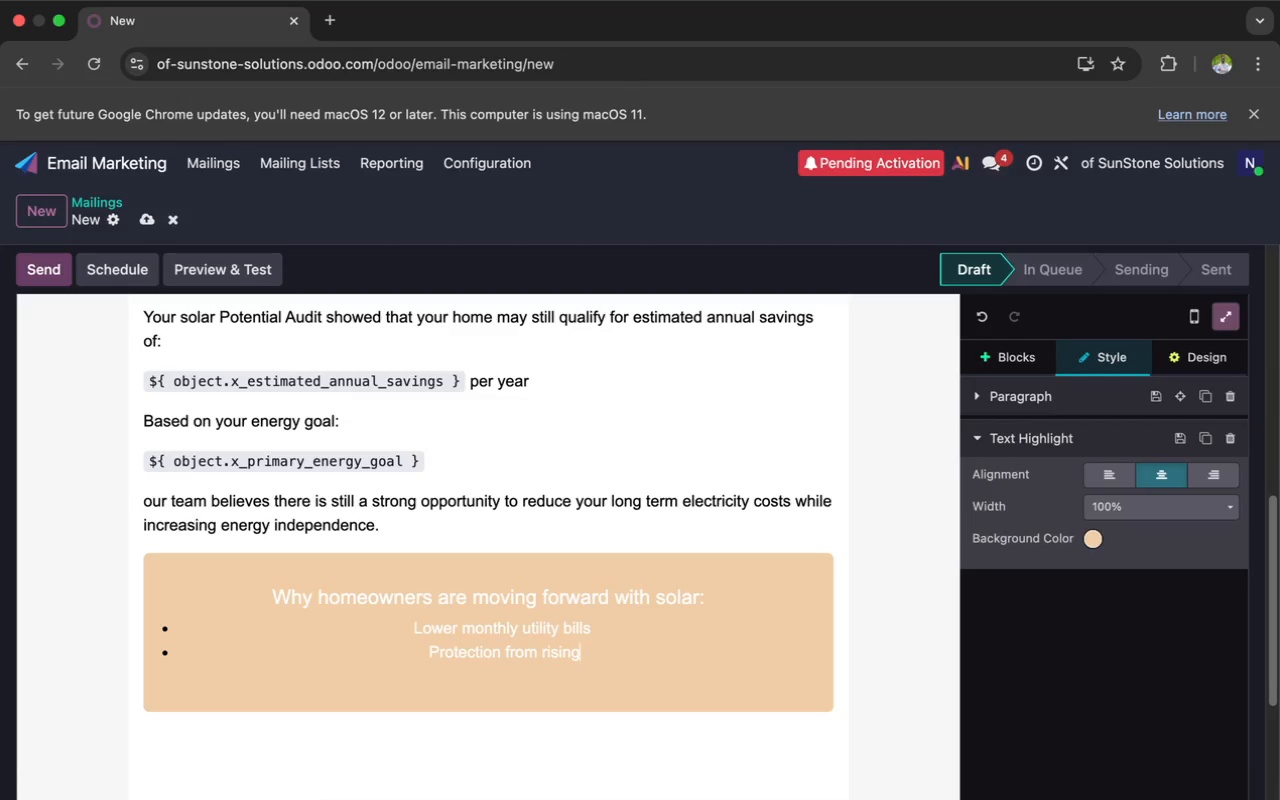 
type( energy)
 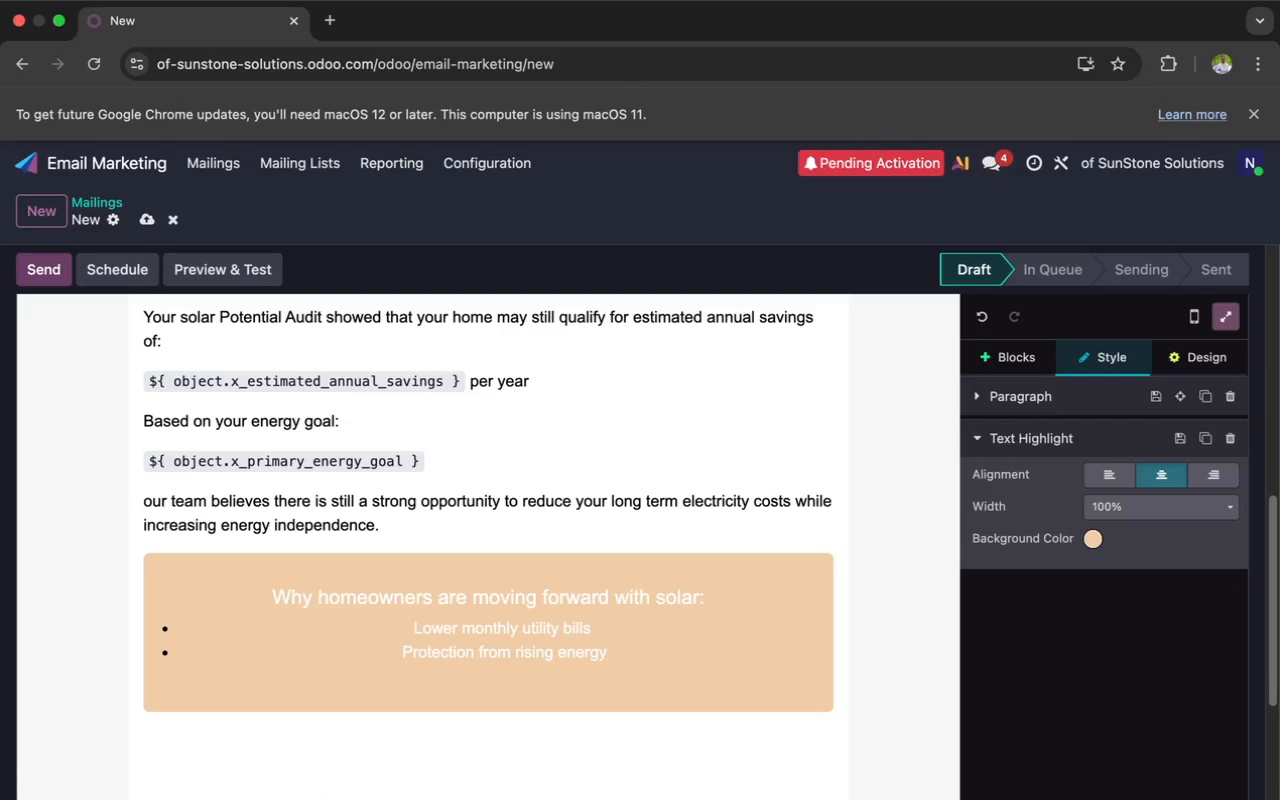 
wait(9.63)
 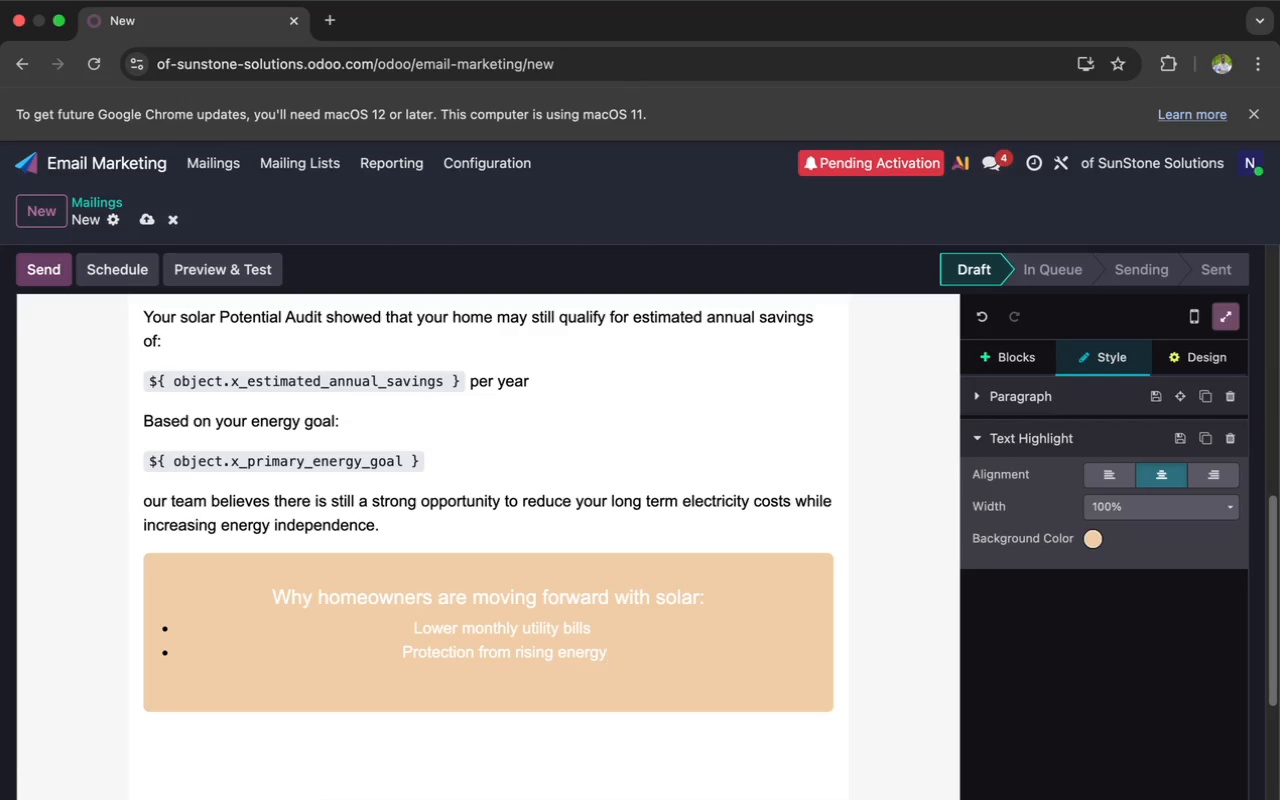 
type( pri)
 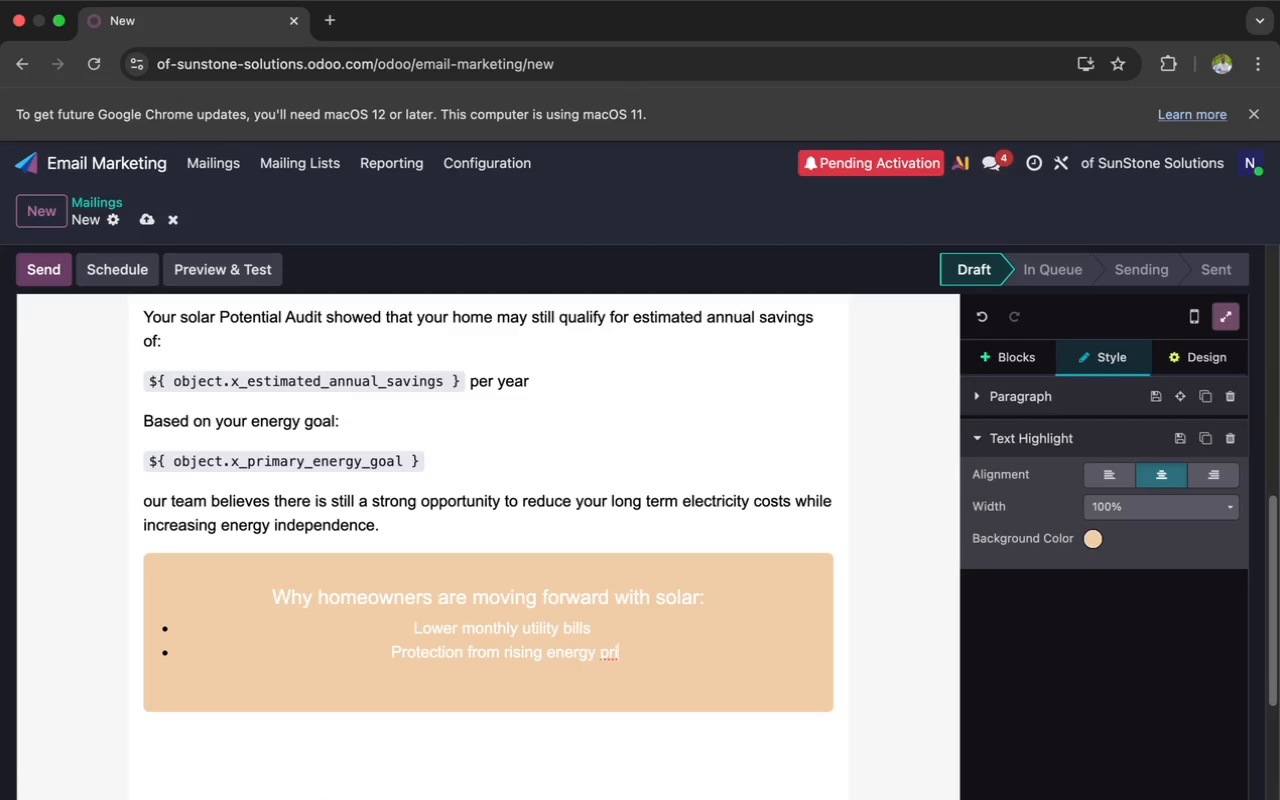 
type(ces)
 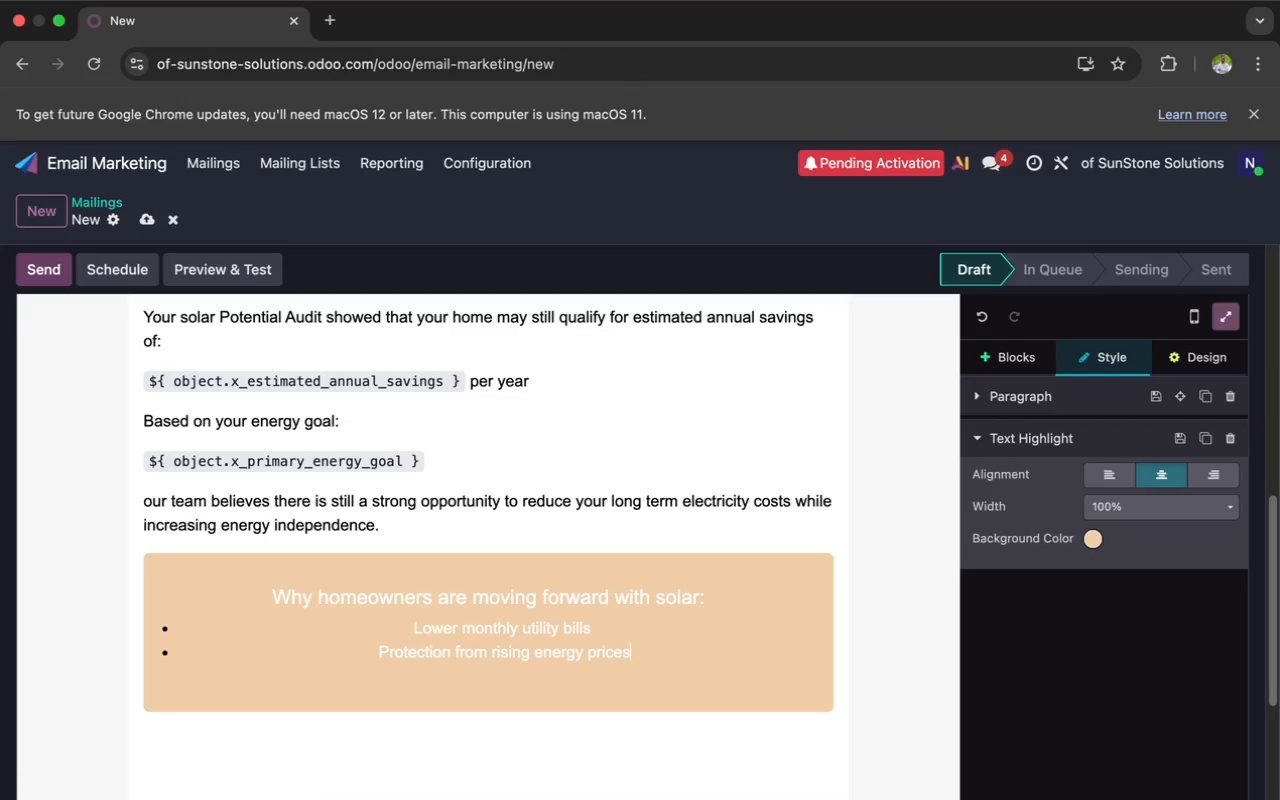 
key(Enter)
 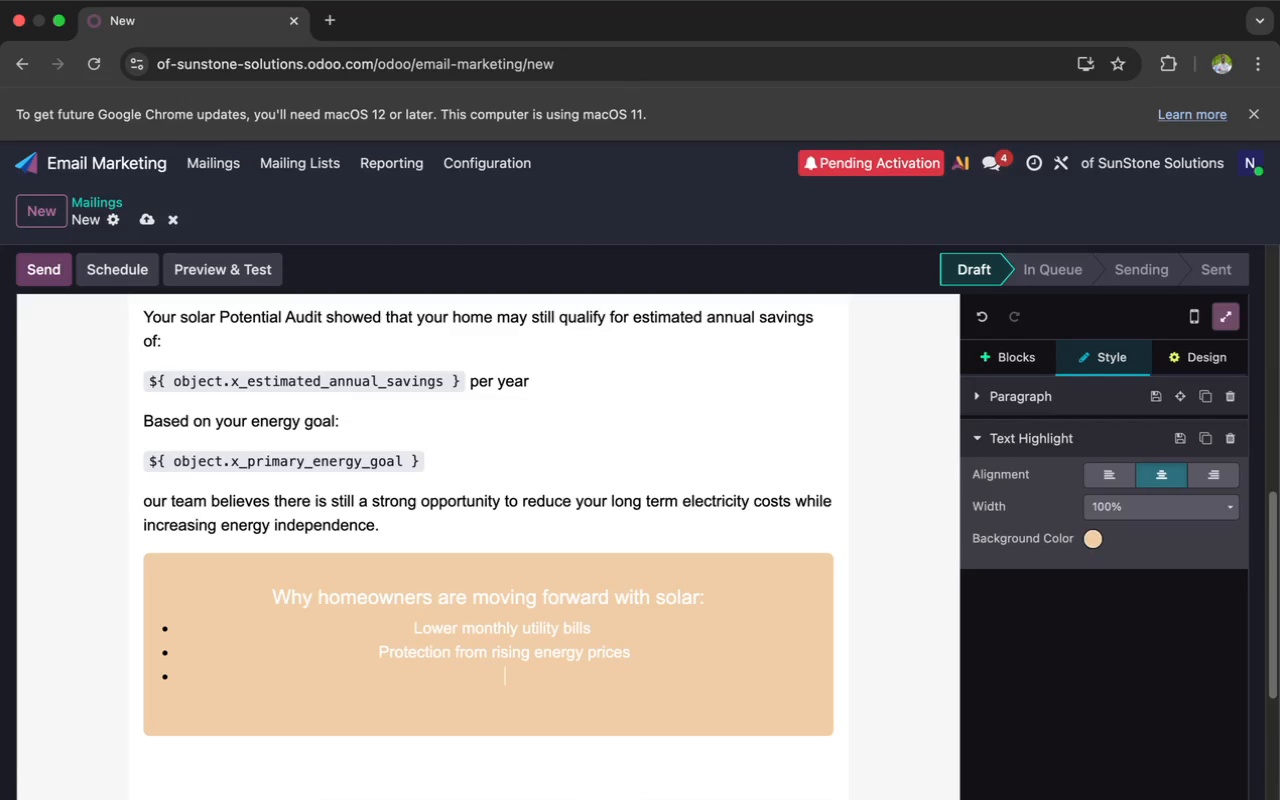 
type(Fe)
 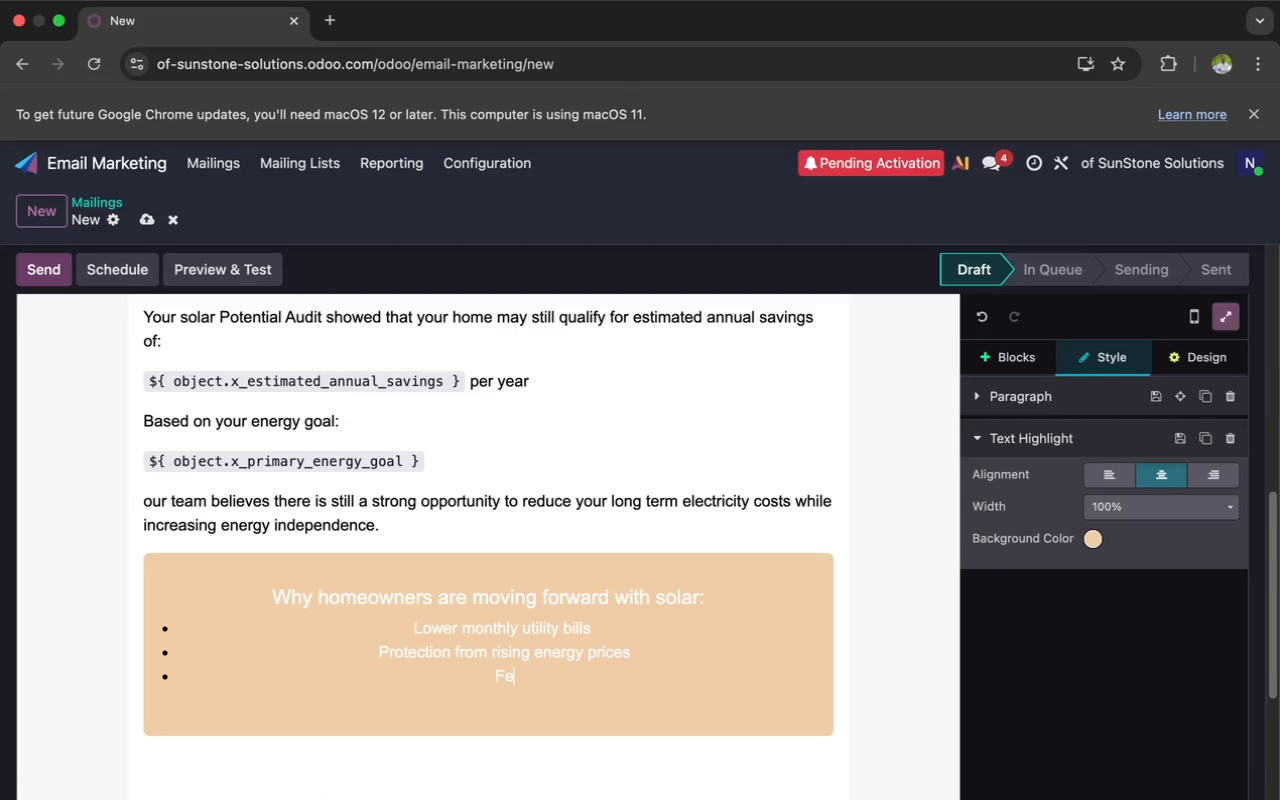 
type(deral)
 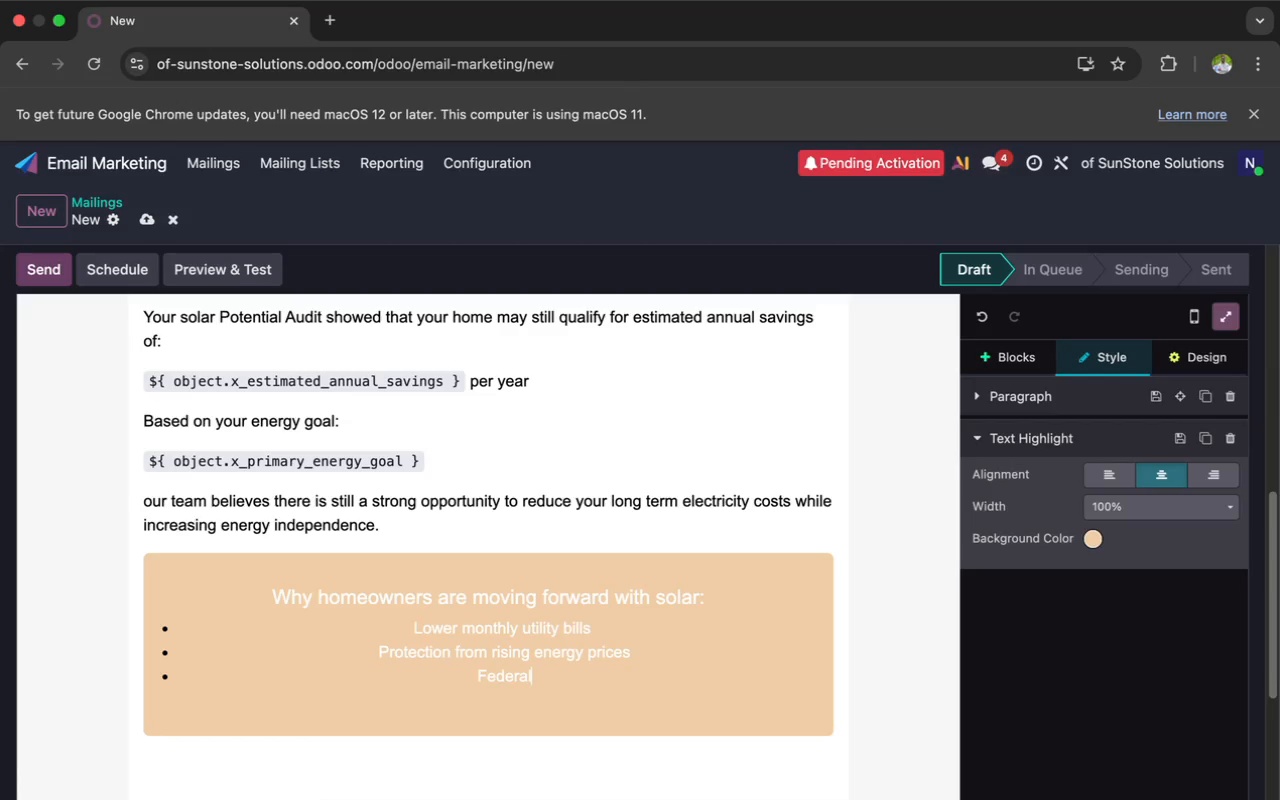 
wait(35.11)
 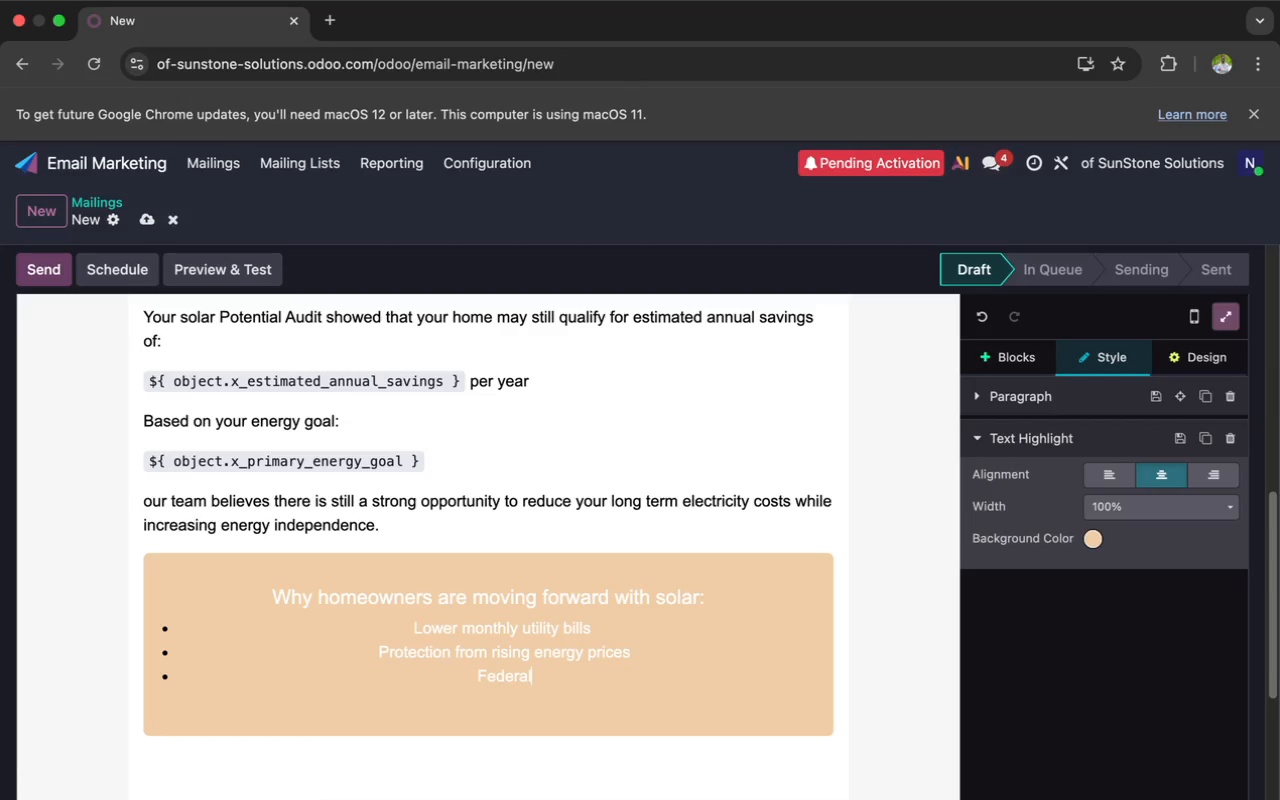 
key(Space)
 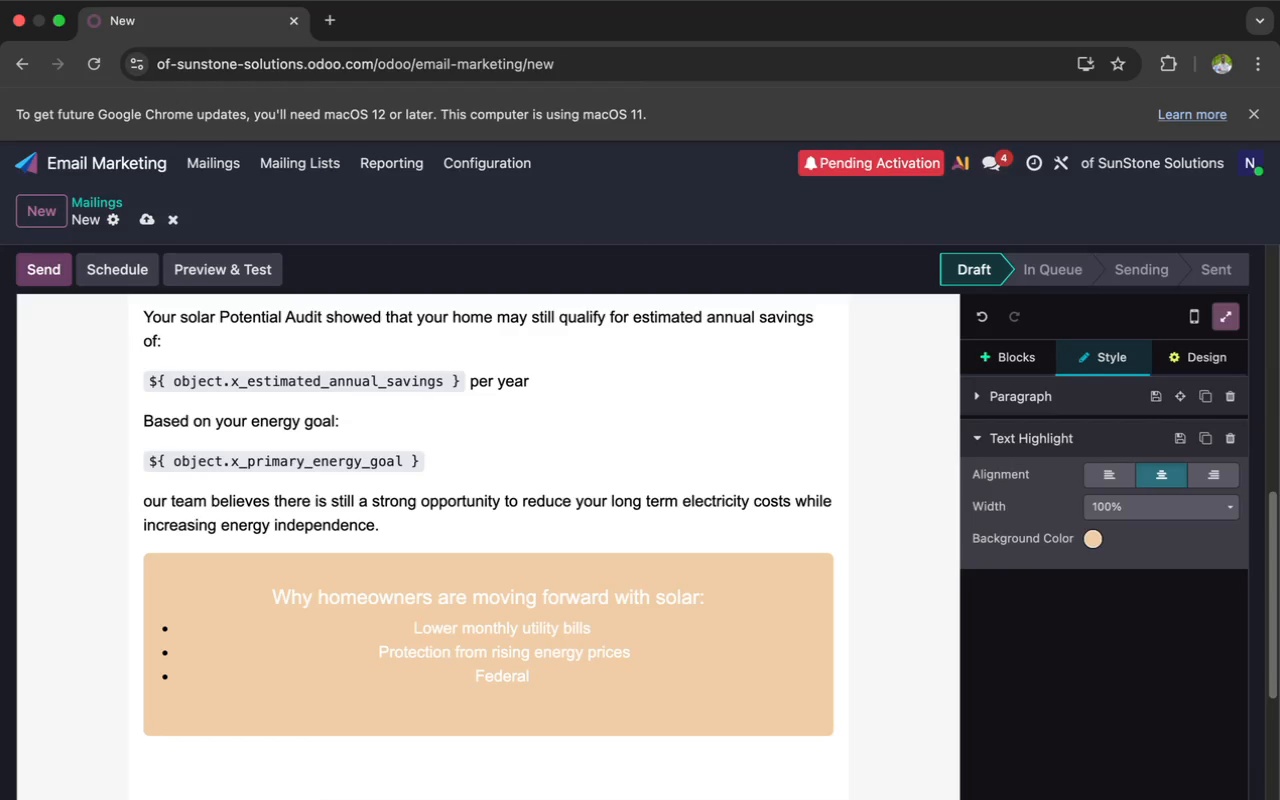 
type(& local solar incentives)
 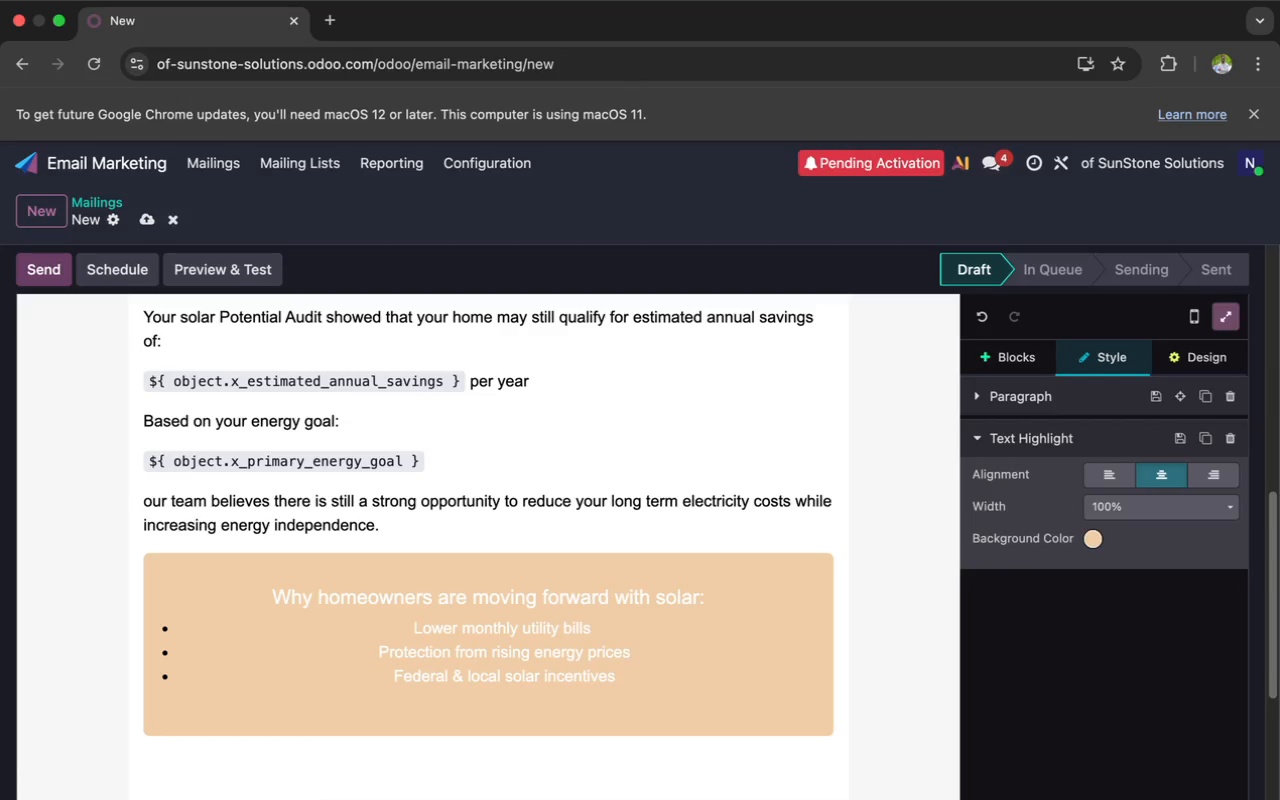 
key(Enter)
 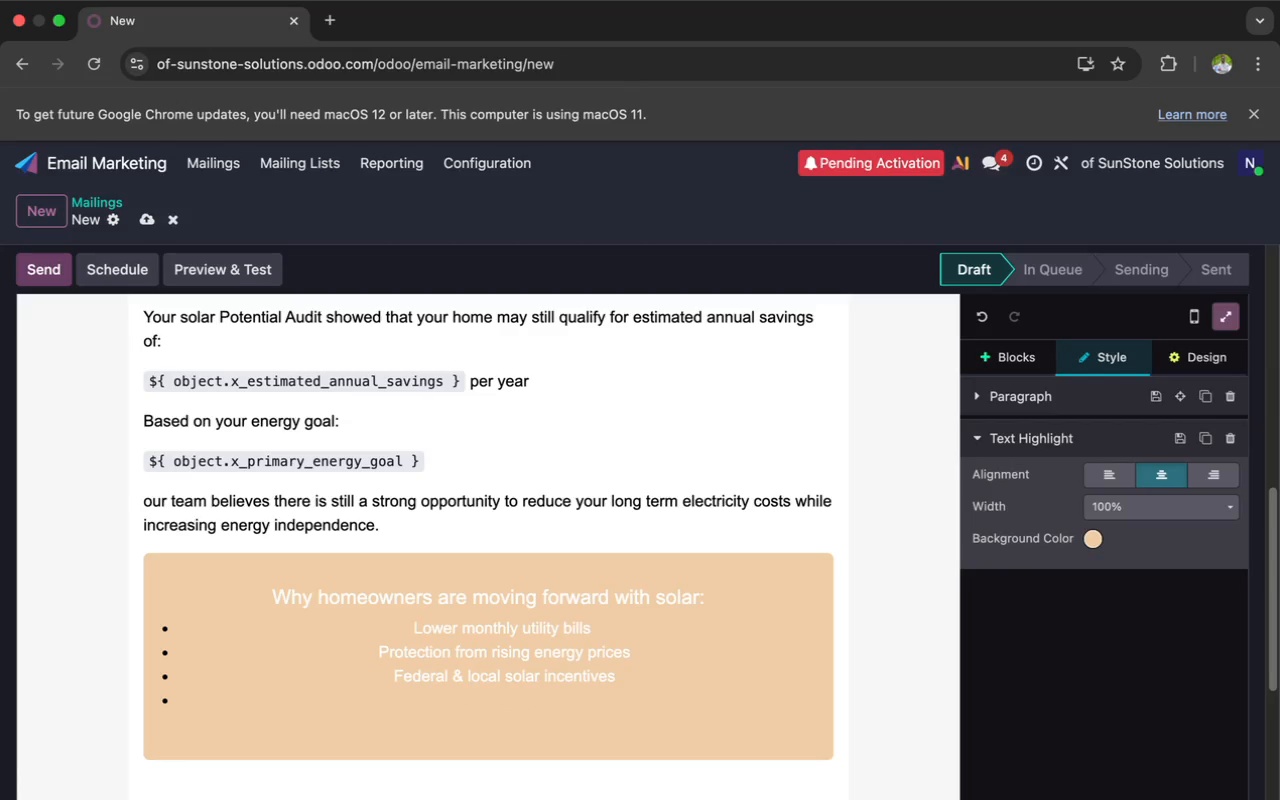 
type(Cleaner)
 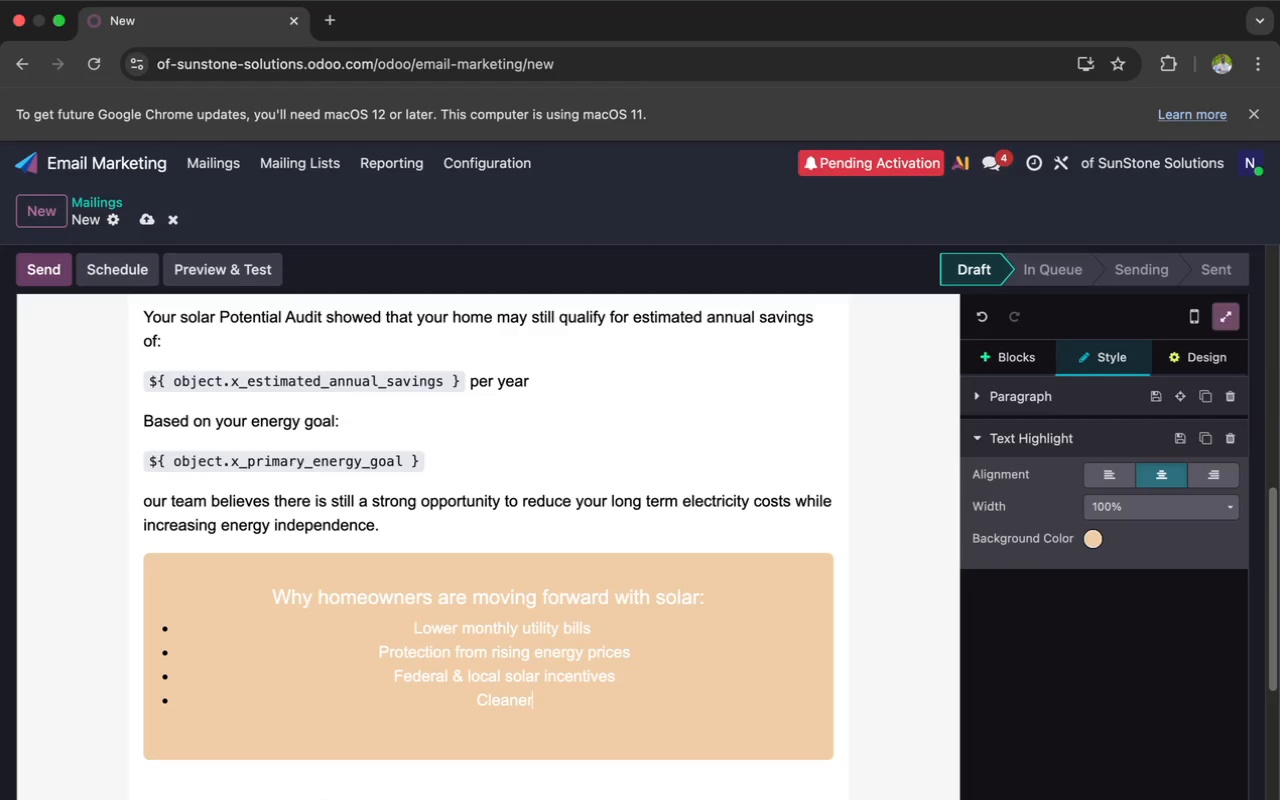 
type( re)
 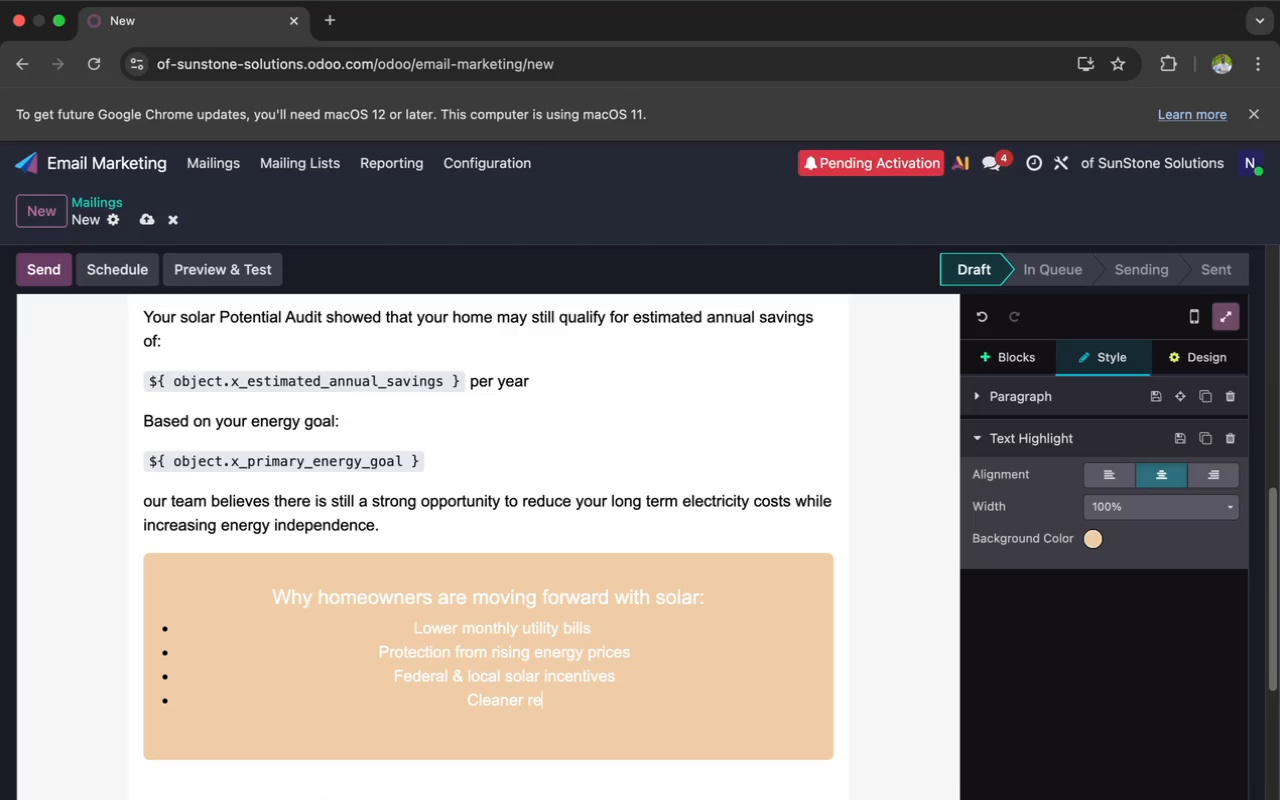 
wait(6.31)
 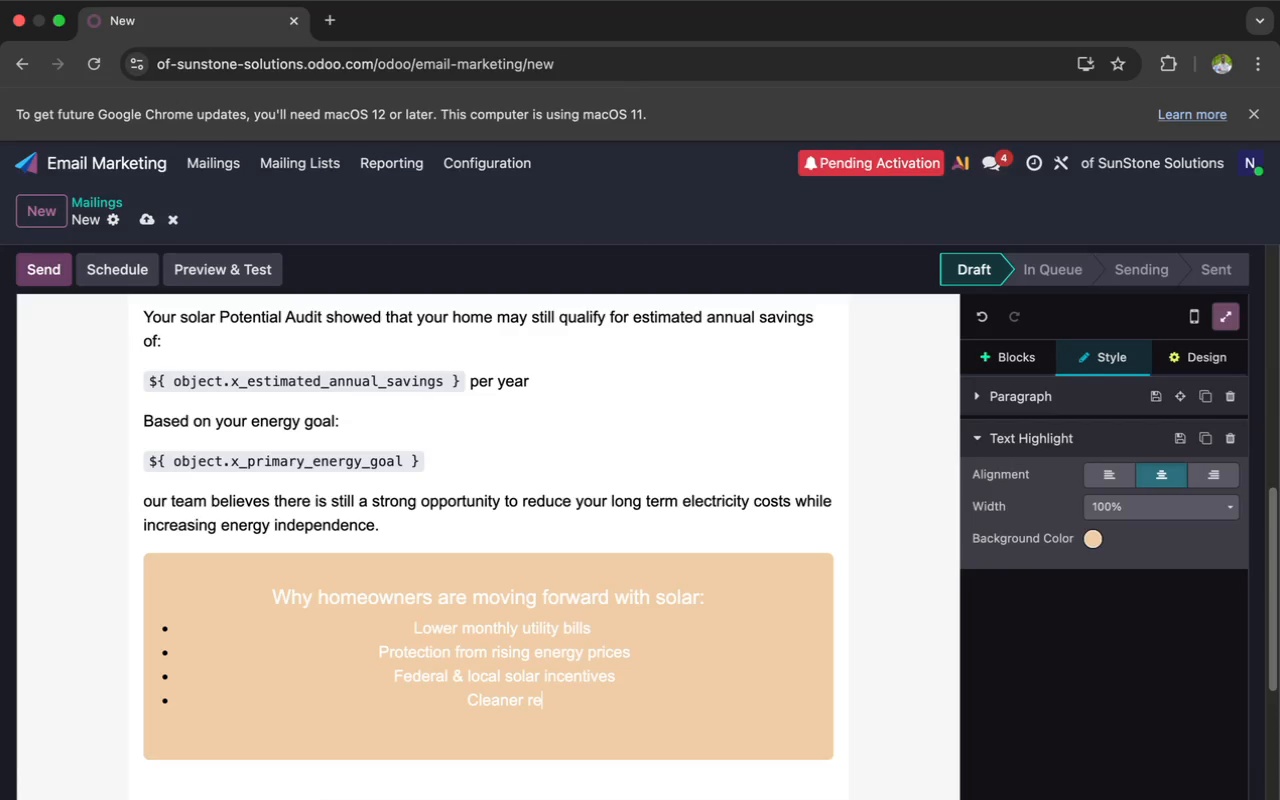 
type(ne)
 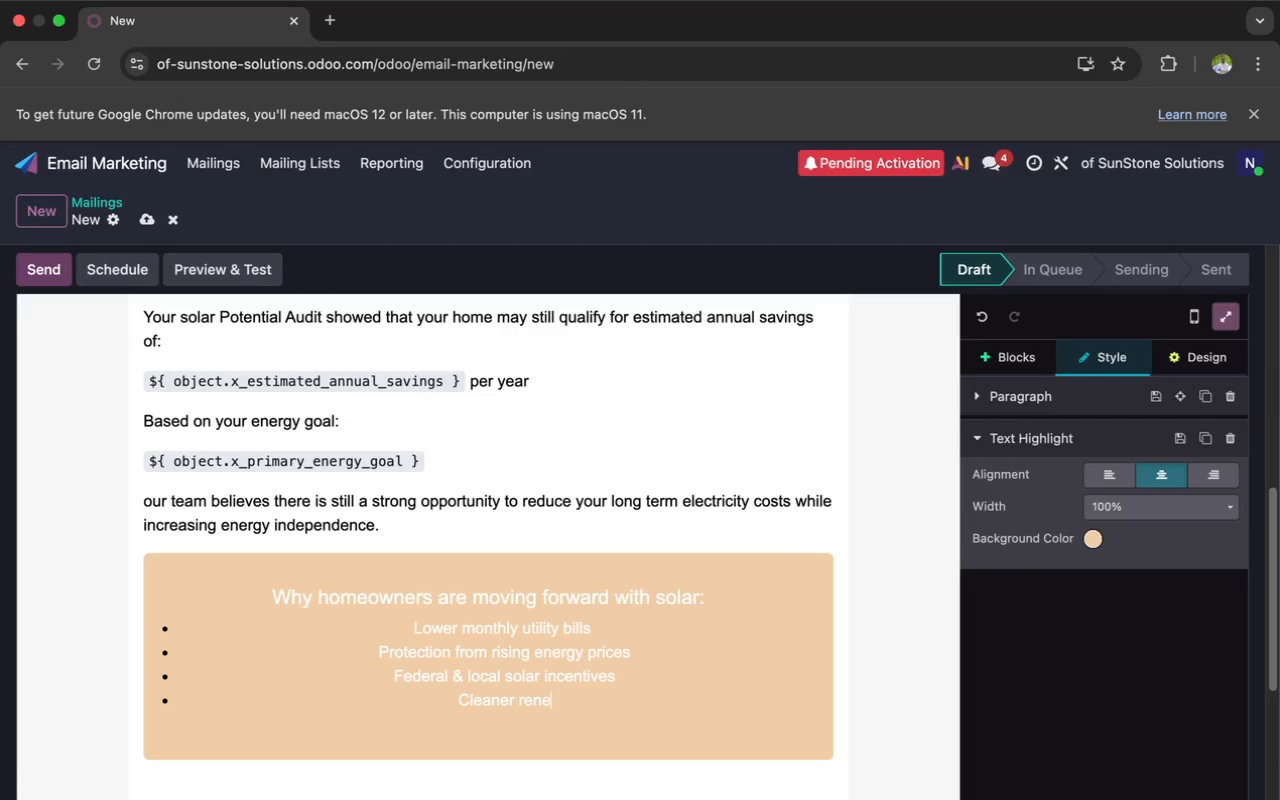 
type(wa)
 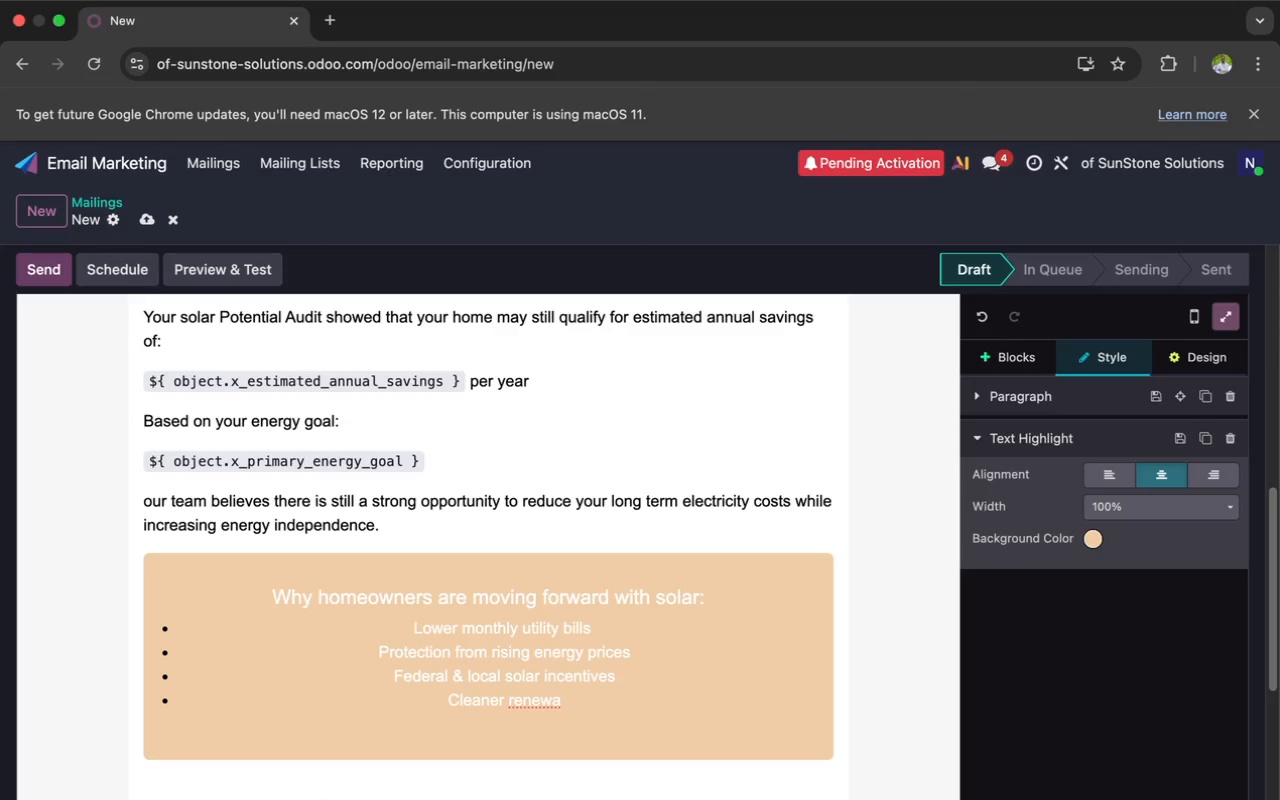 
type(ble)
 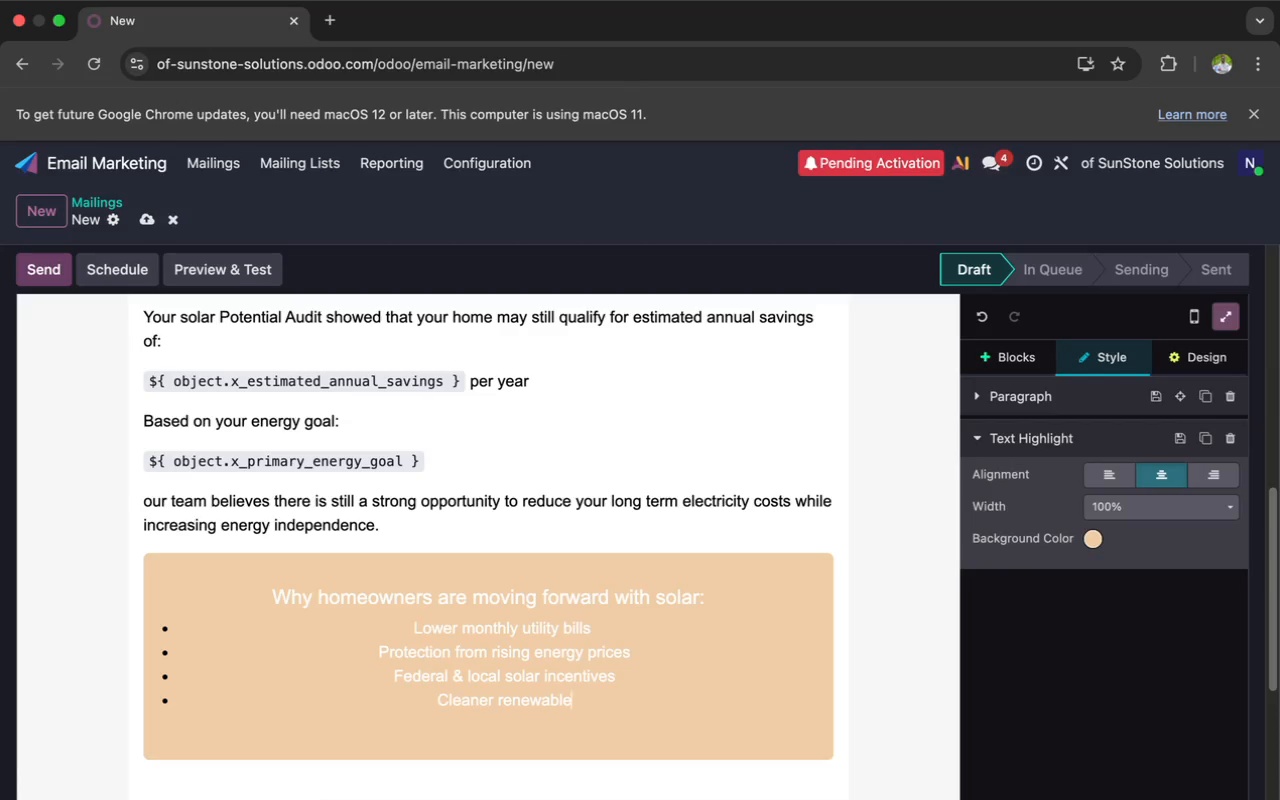 
wait(5.58)
 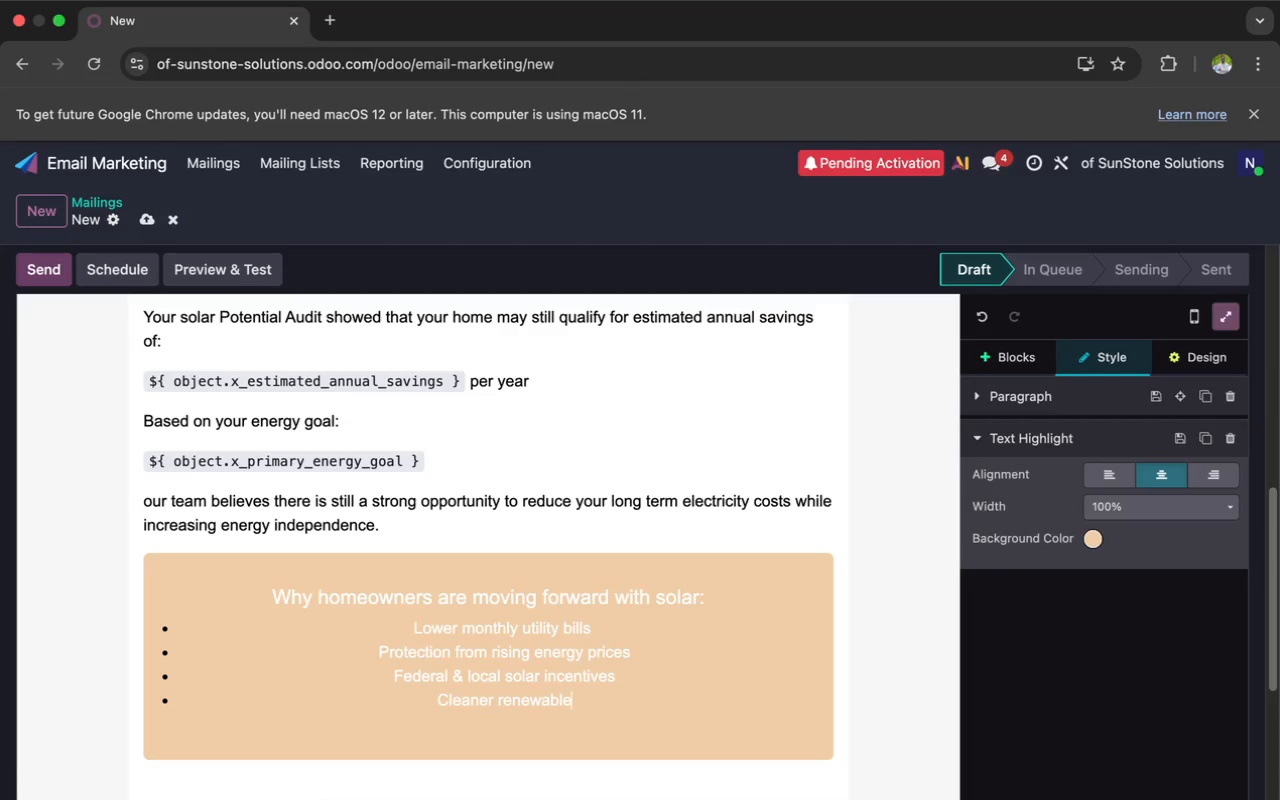 
type( ene)
 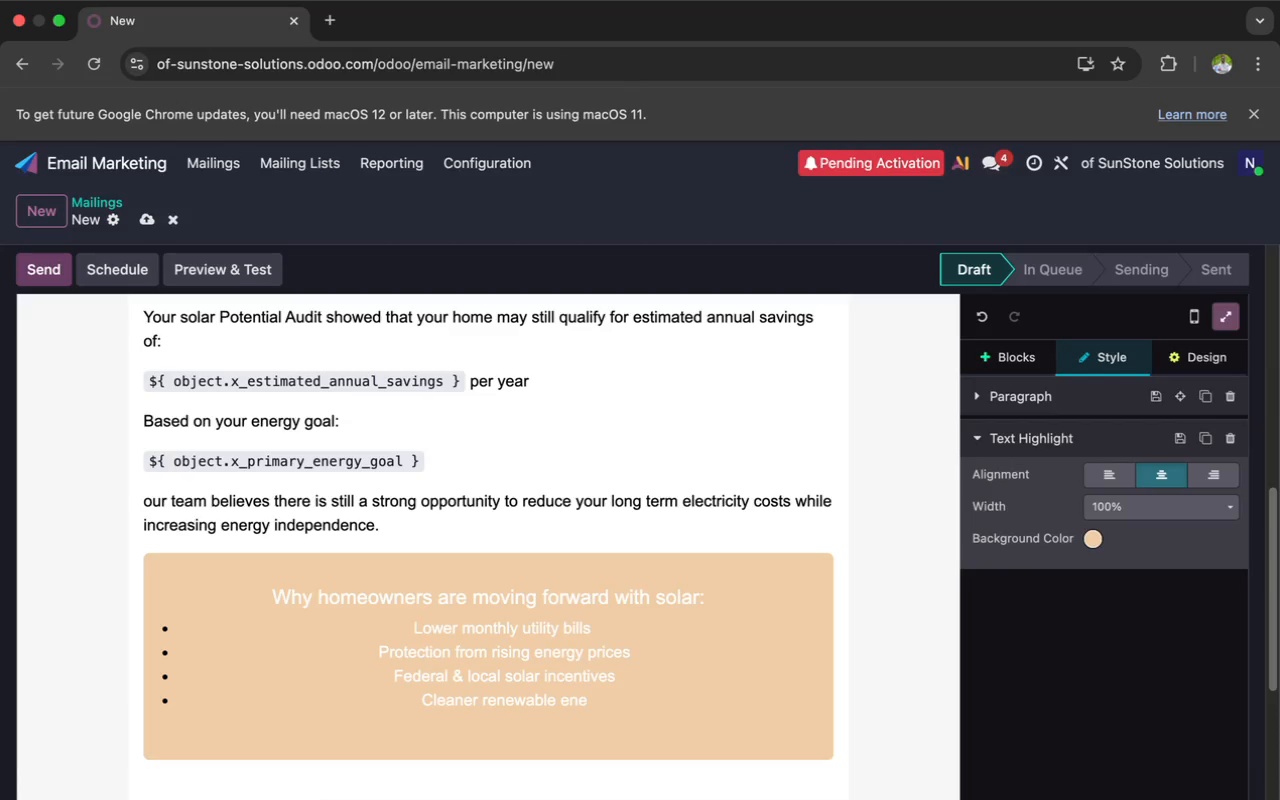 
type(rgy)
 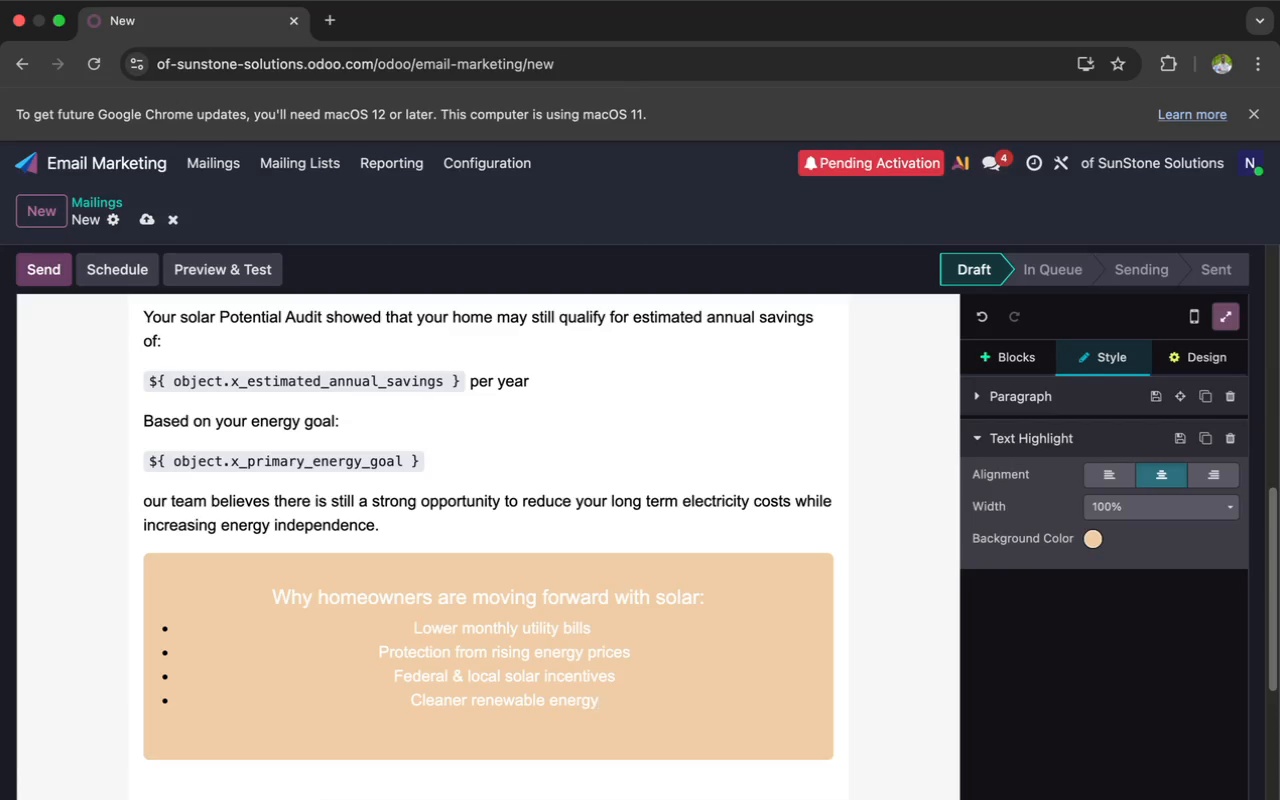 
type( for)
 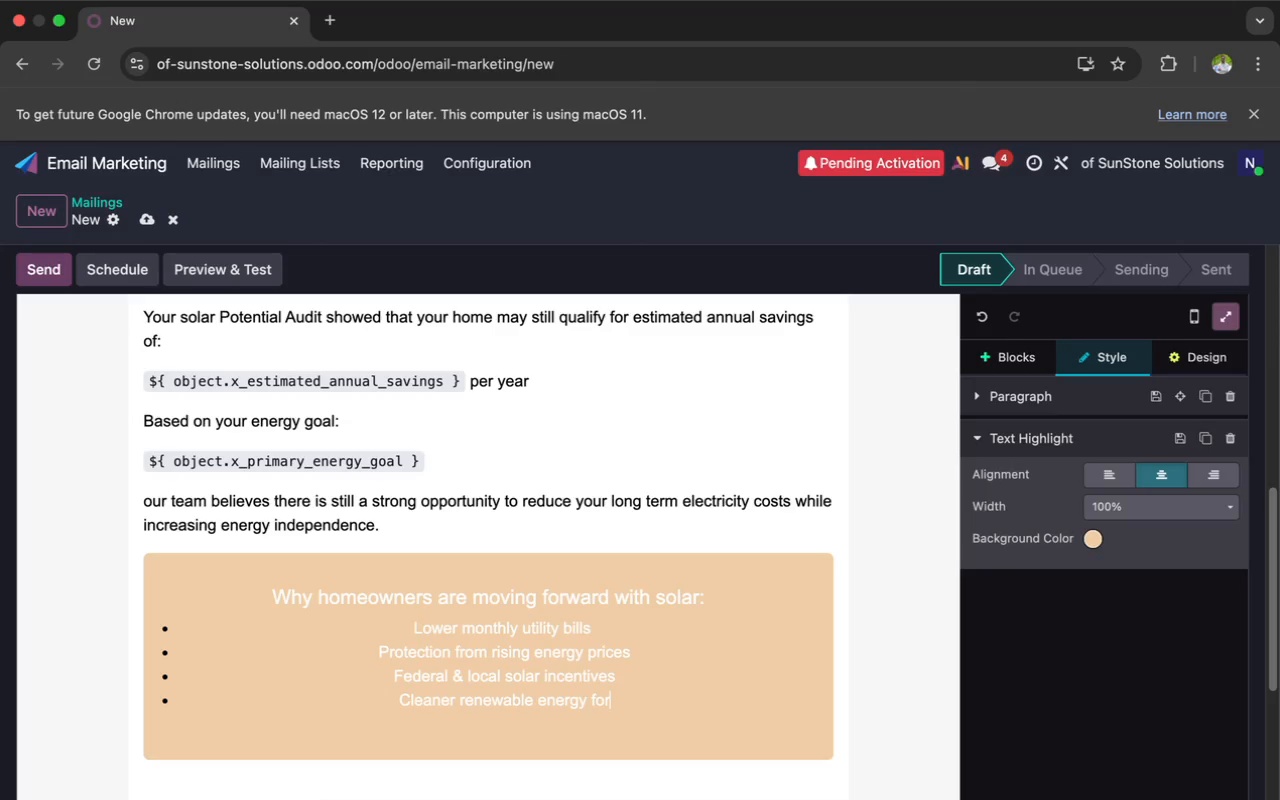 
key(Shift+Y)
 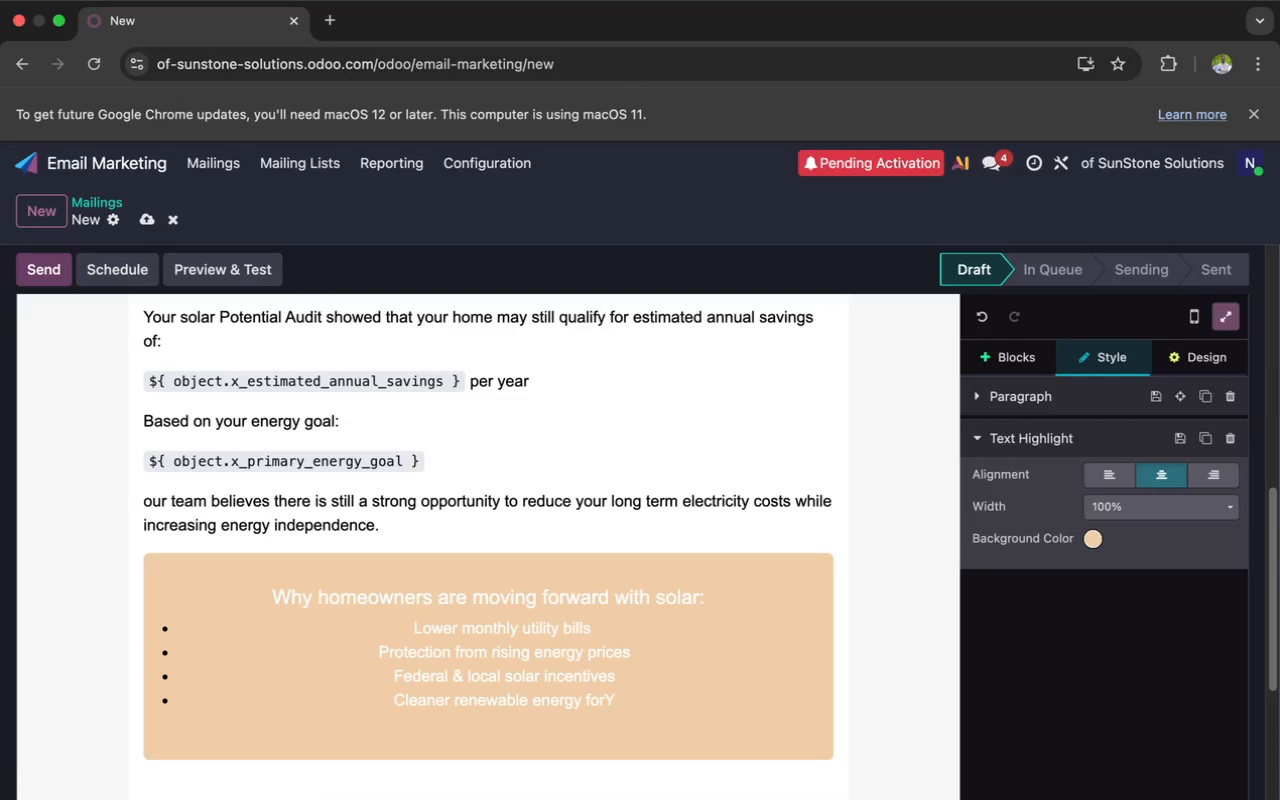 
key(ArrowLeft)
 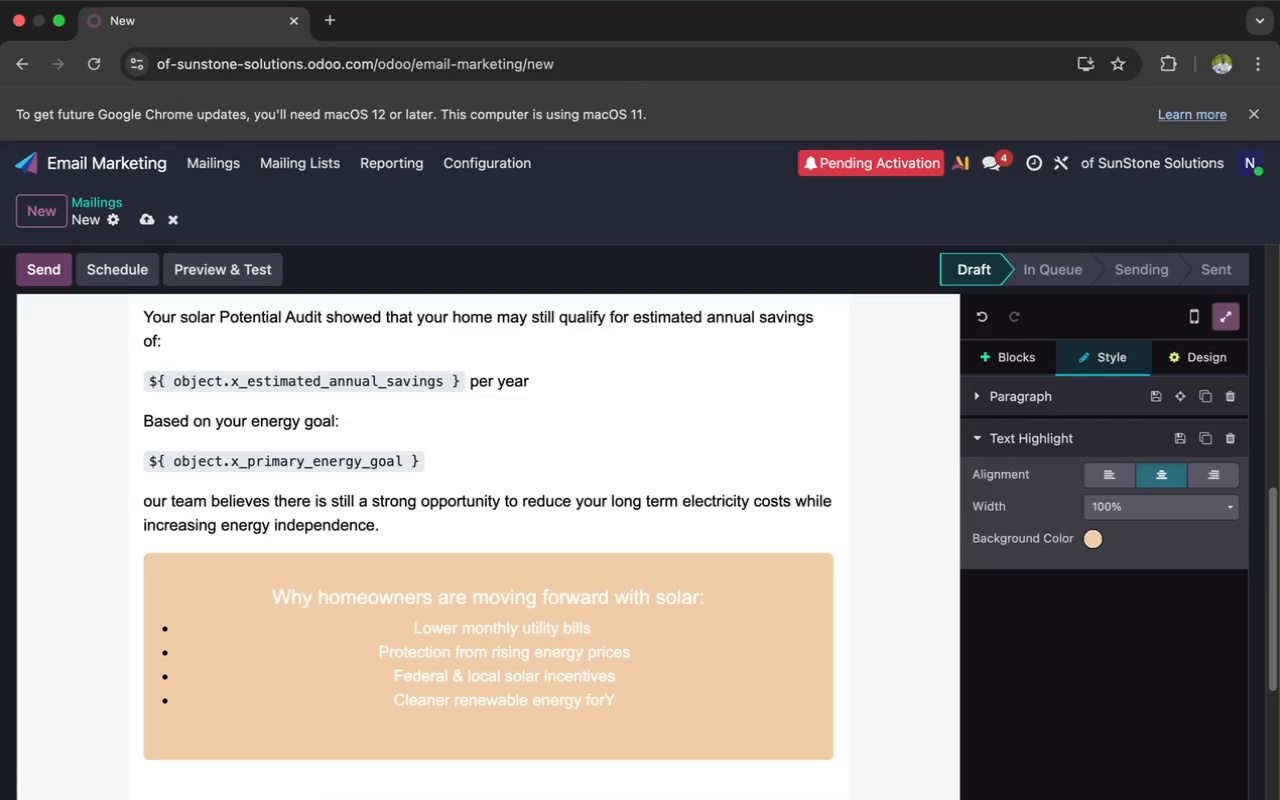 
key(Space)
 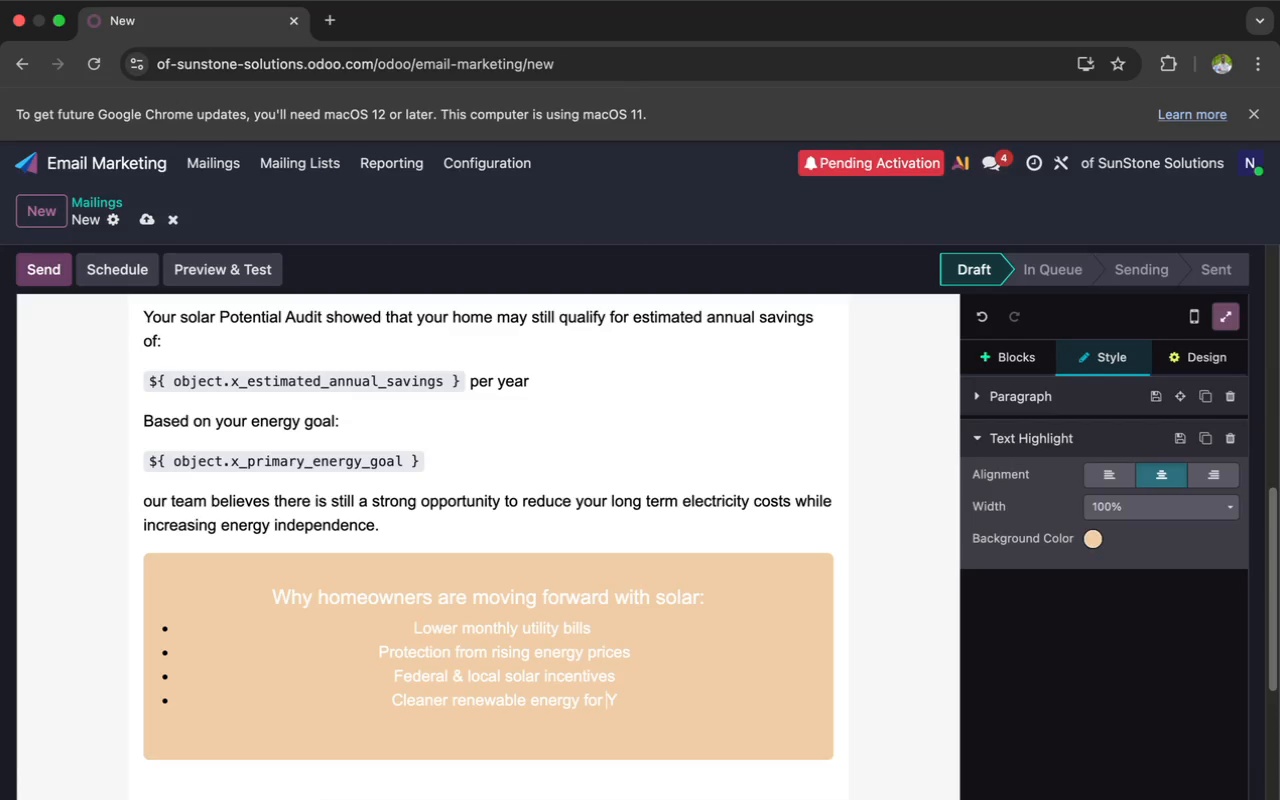 
key(ArrowRight)
 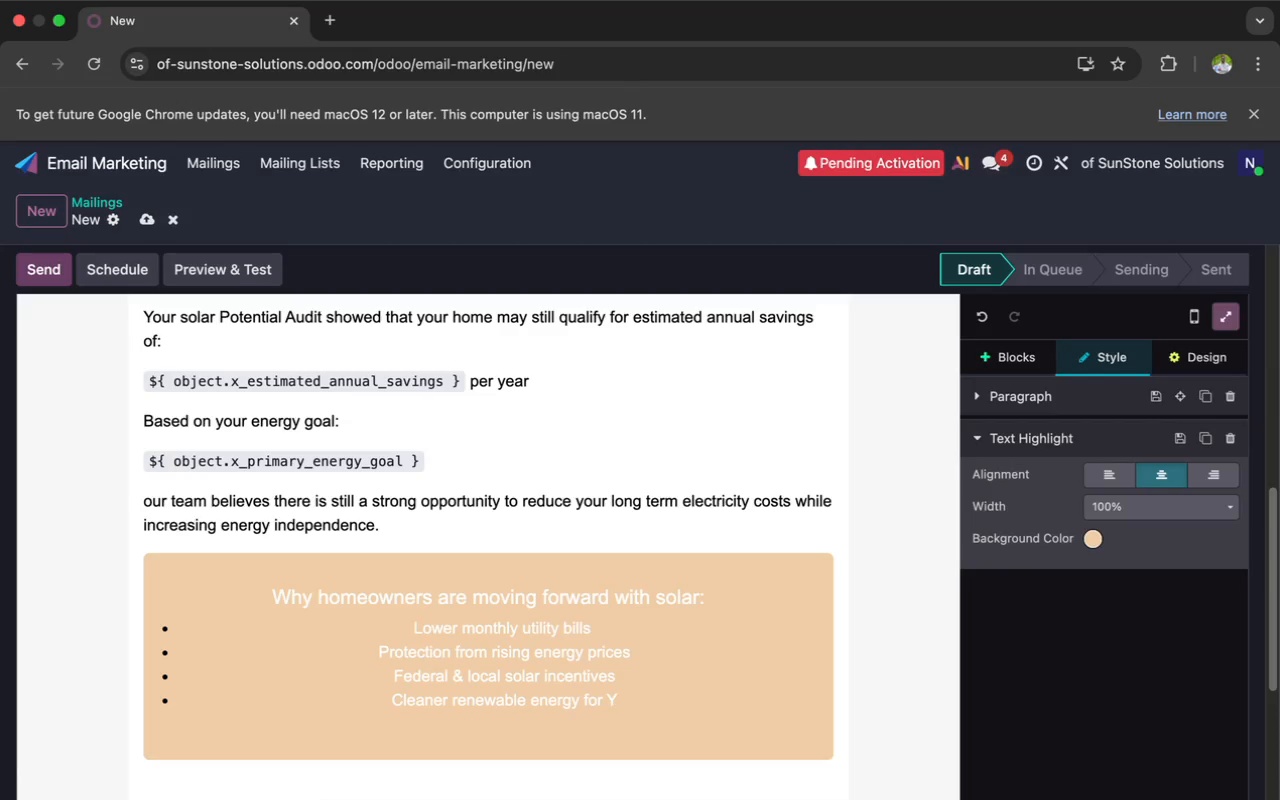 
wait(11.62)
 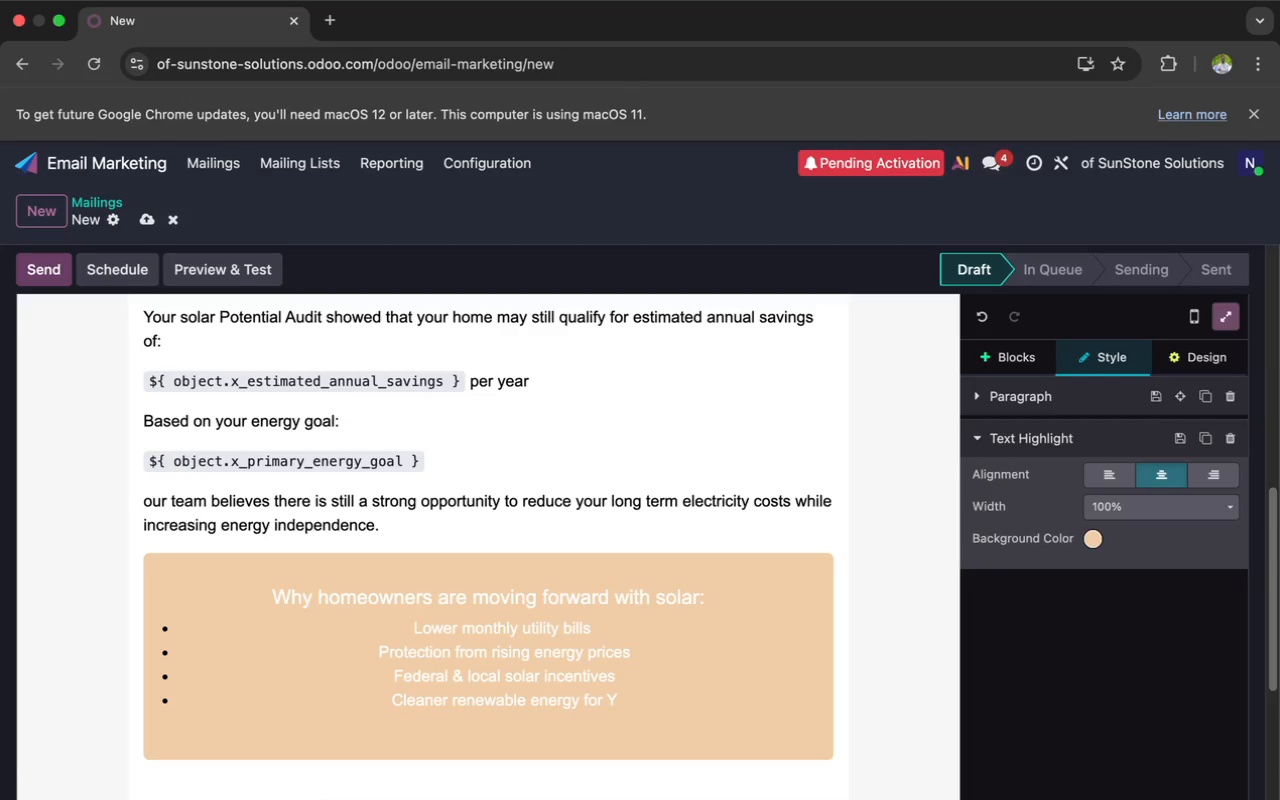 
key(Backspace)
type(your home)
 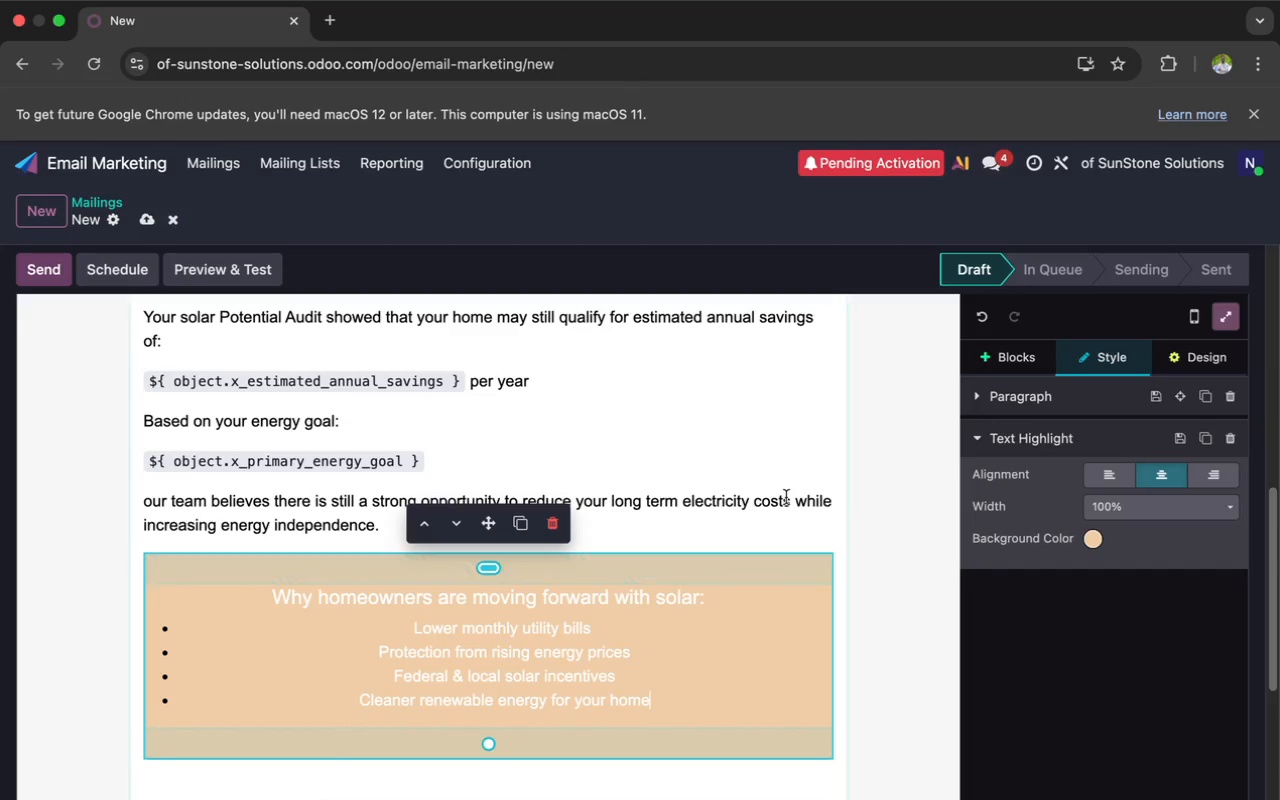 
left_click([1099, 468])
 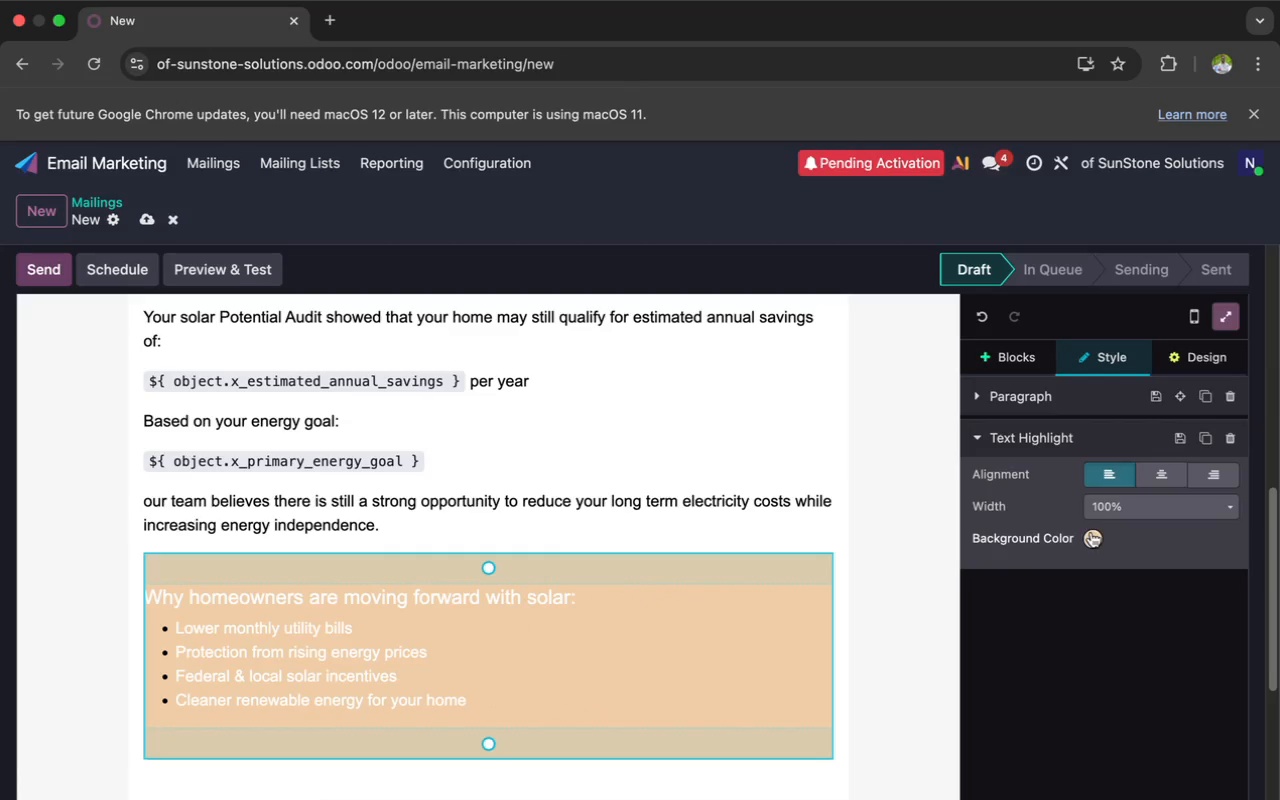 
left_click([1091, 537])
 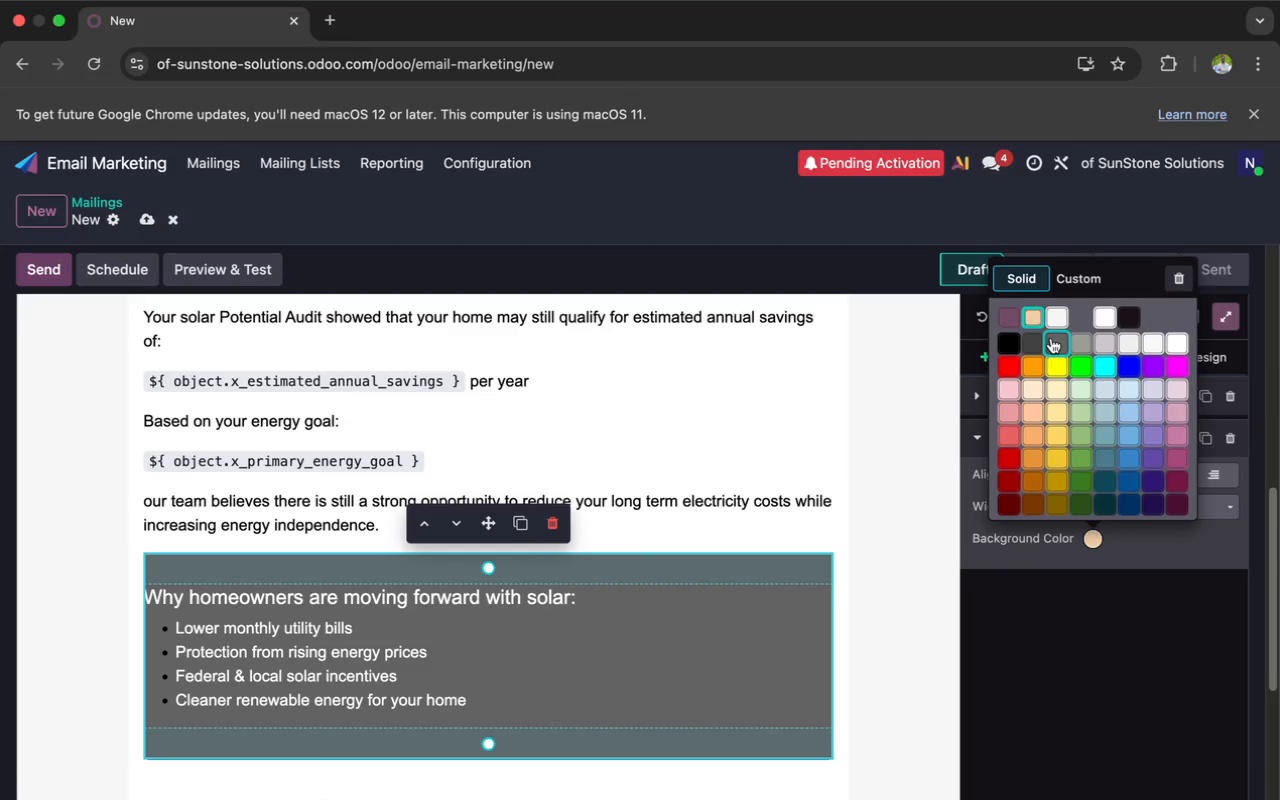 
left_click([1037, 341])
 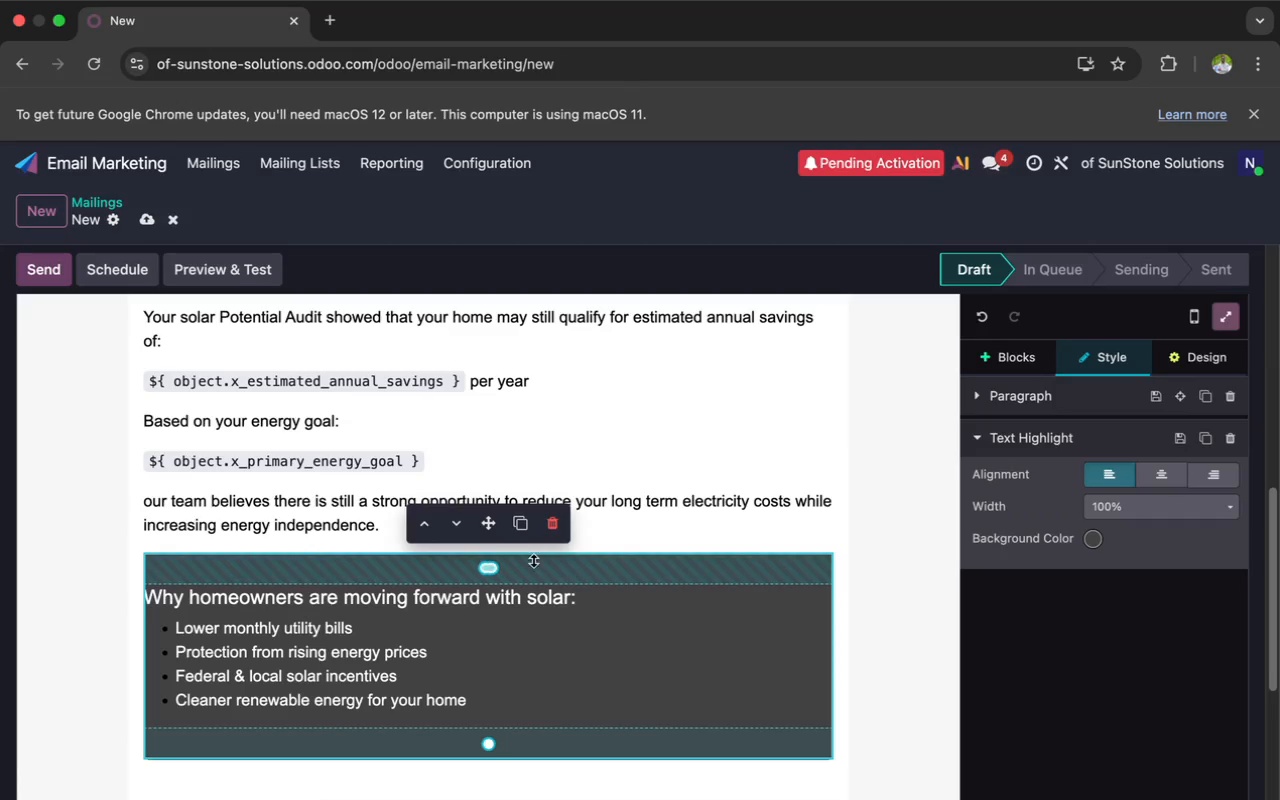 
left_click_drag(start_coordinate=[494, 575], to_coordinate=[468, 541])
 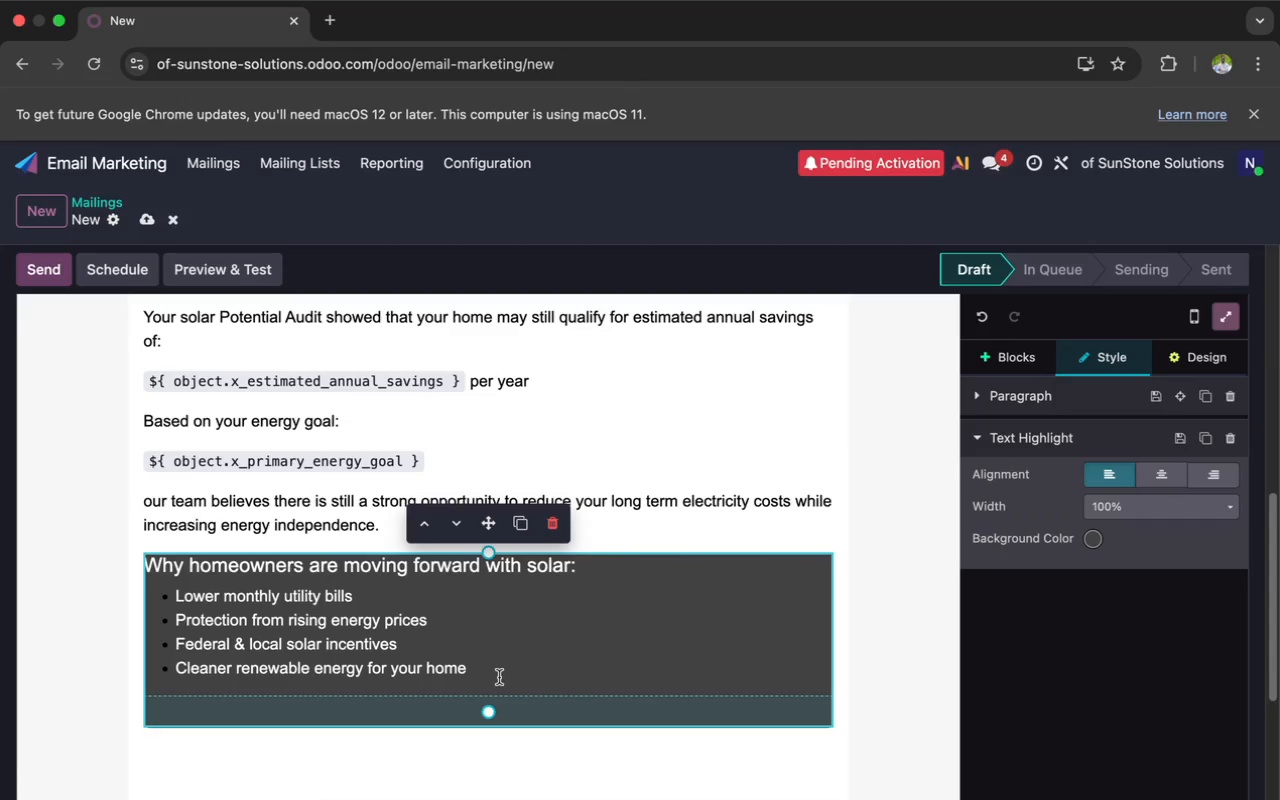 
left_click_drag(start_coordinate=[490, 714], to_coordinate=[483, 685])
 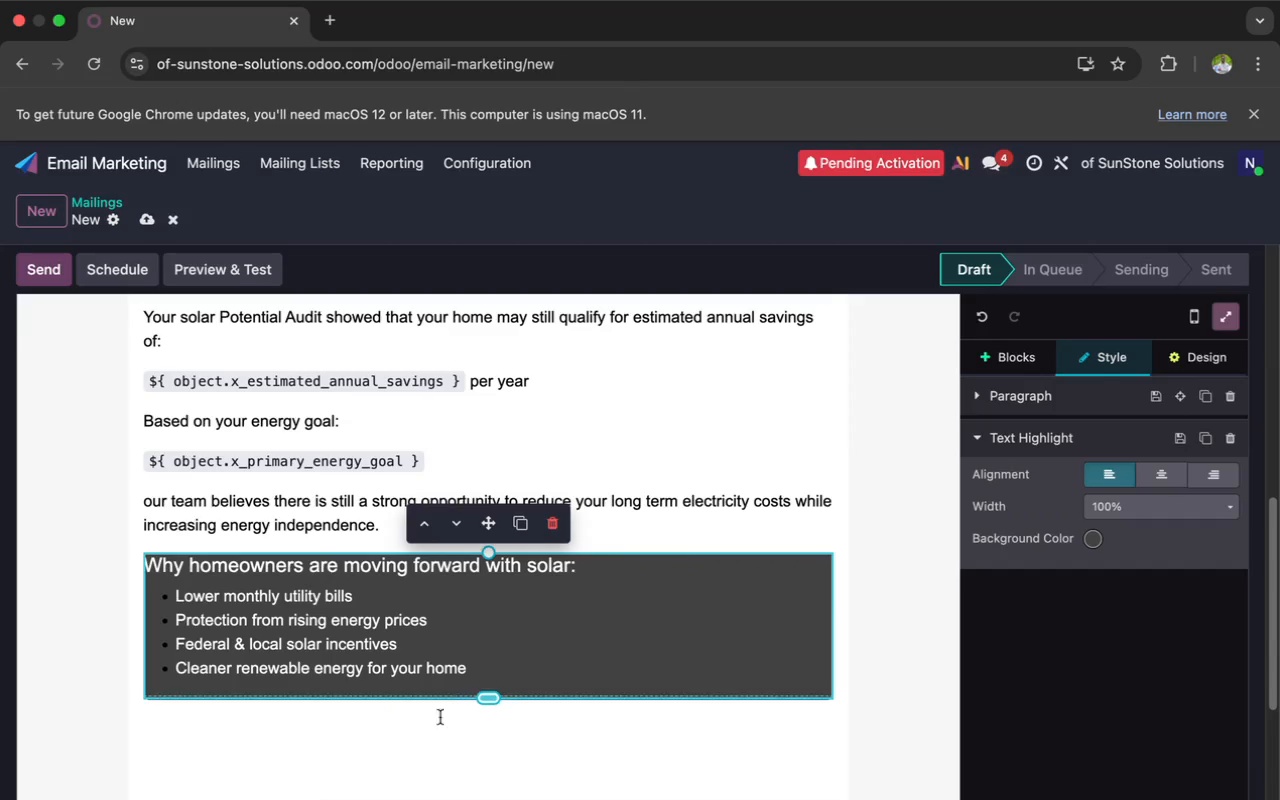 
left_click([424, 722])
 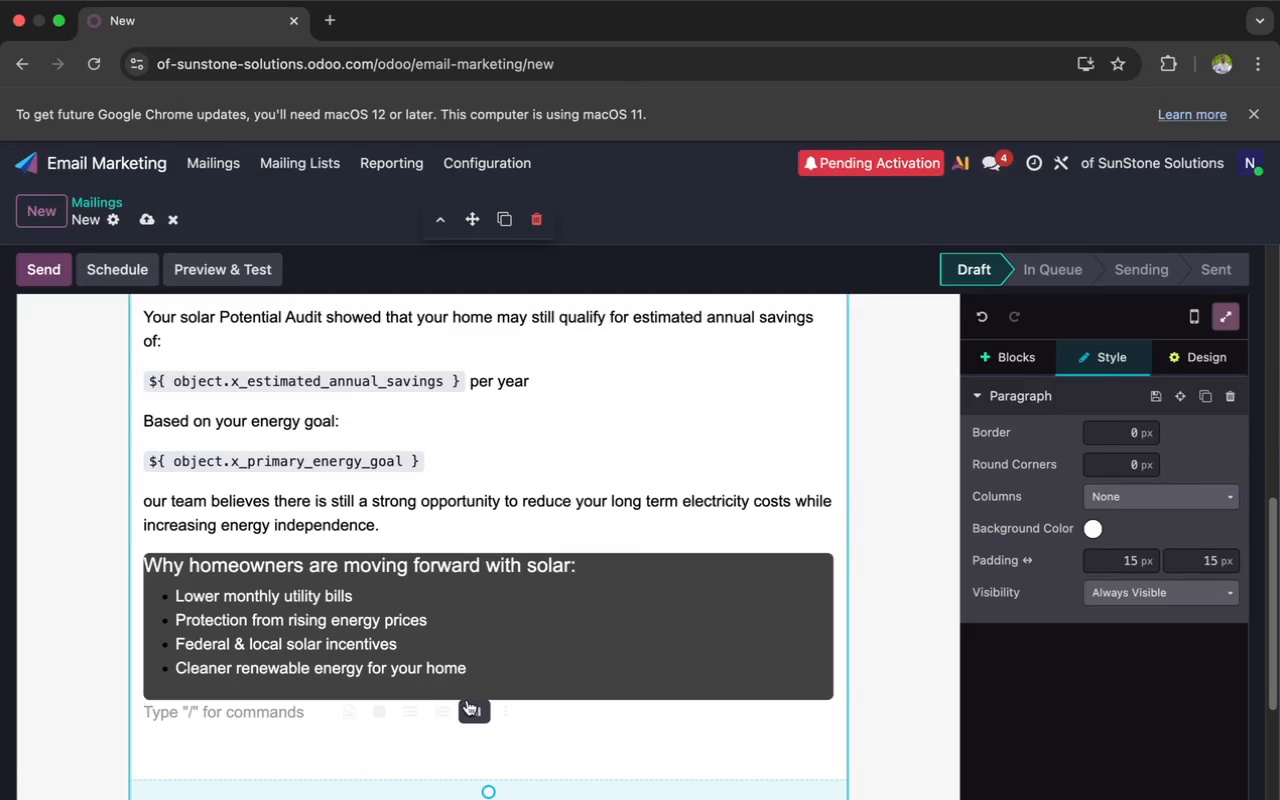 
left_click_drag(start_coordinate=[484, 690], to_coordinate=[473, 677])
 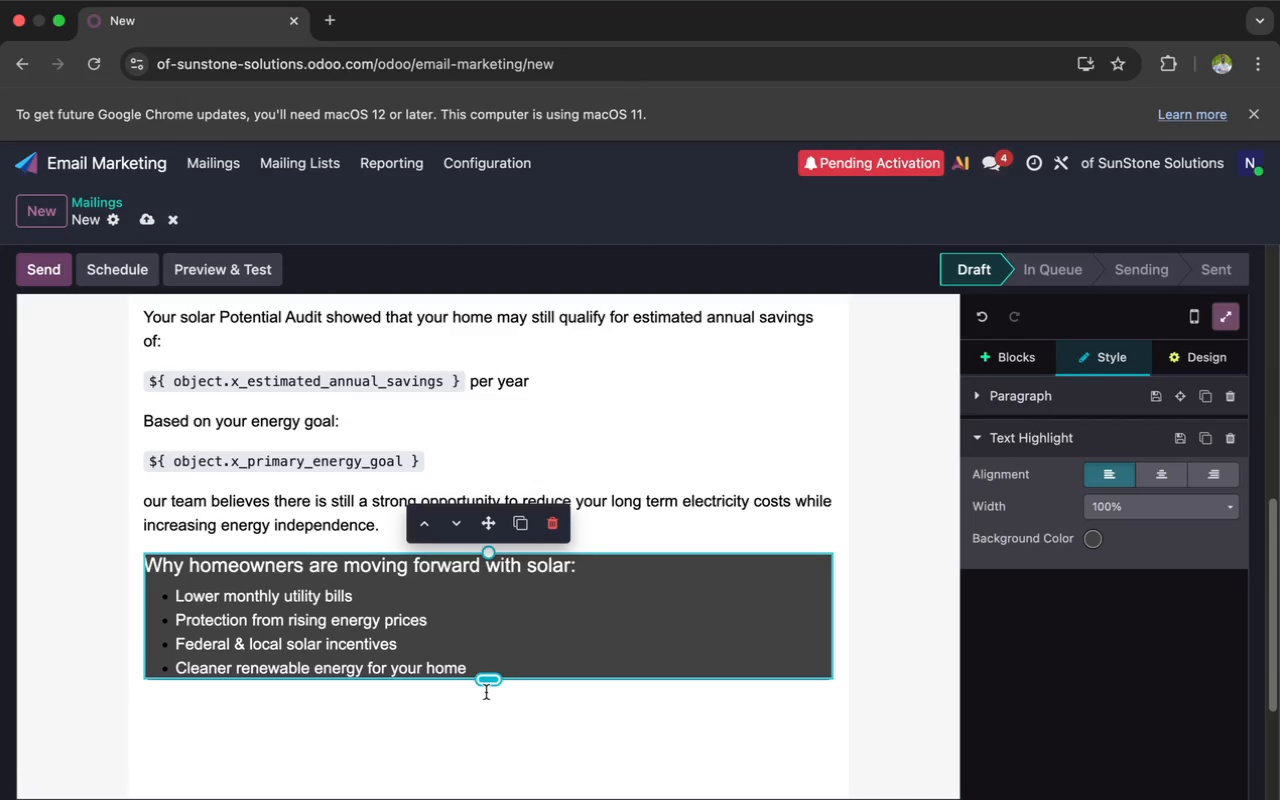 
left_click([457, 703])
 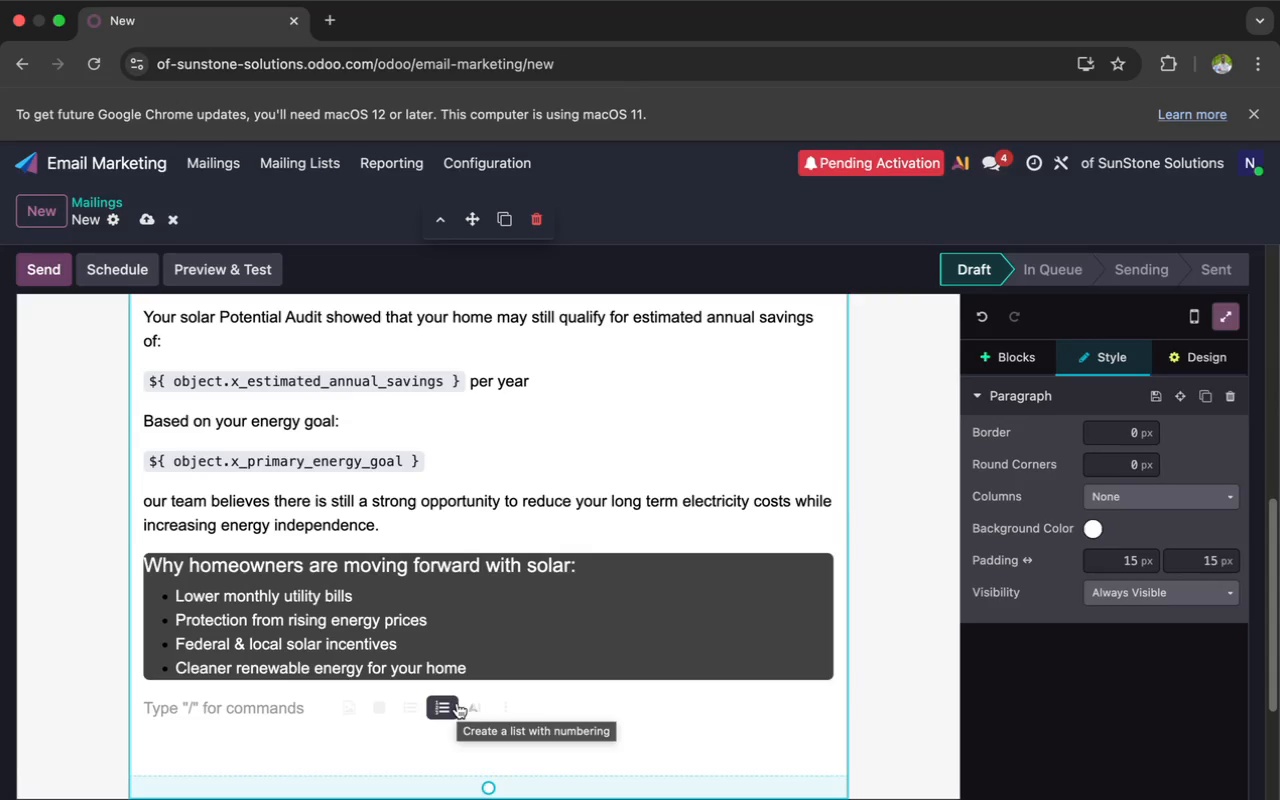 
wait(12.75)
 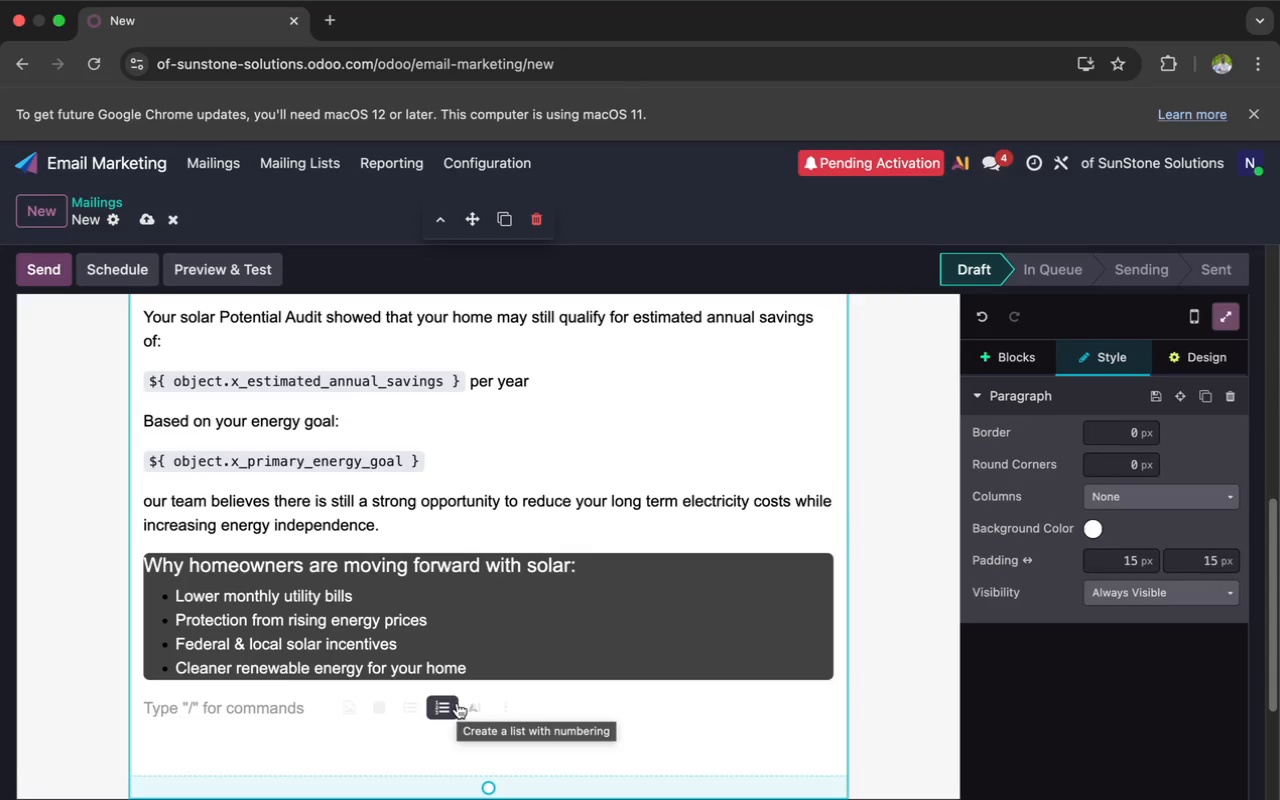 
left_click([1028, 362])
 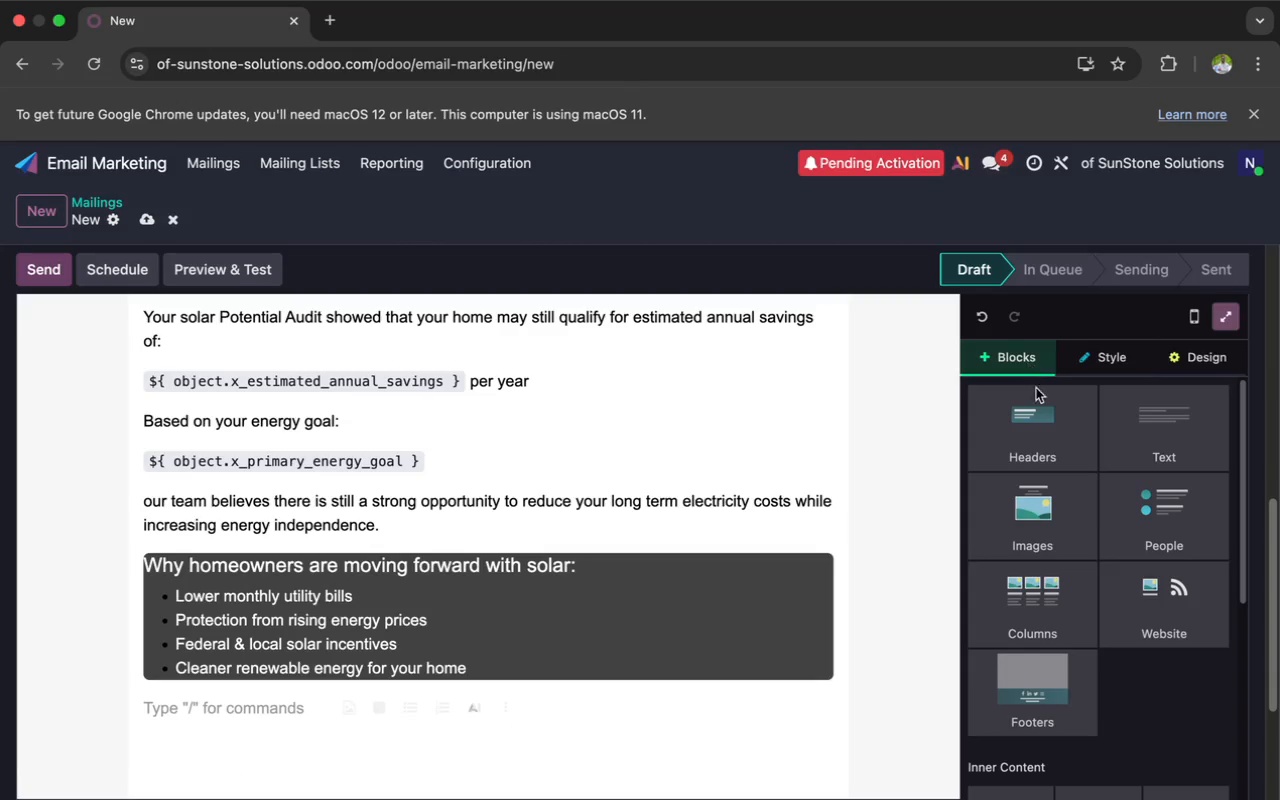 
scroll: coordinate [1090, 545], scroll_direction: down, amount: 38.0
 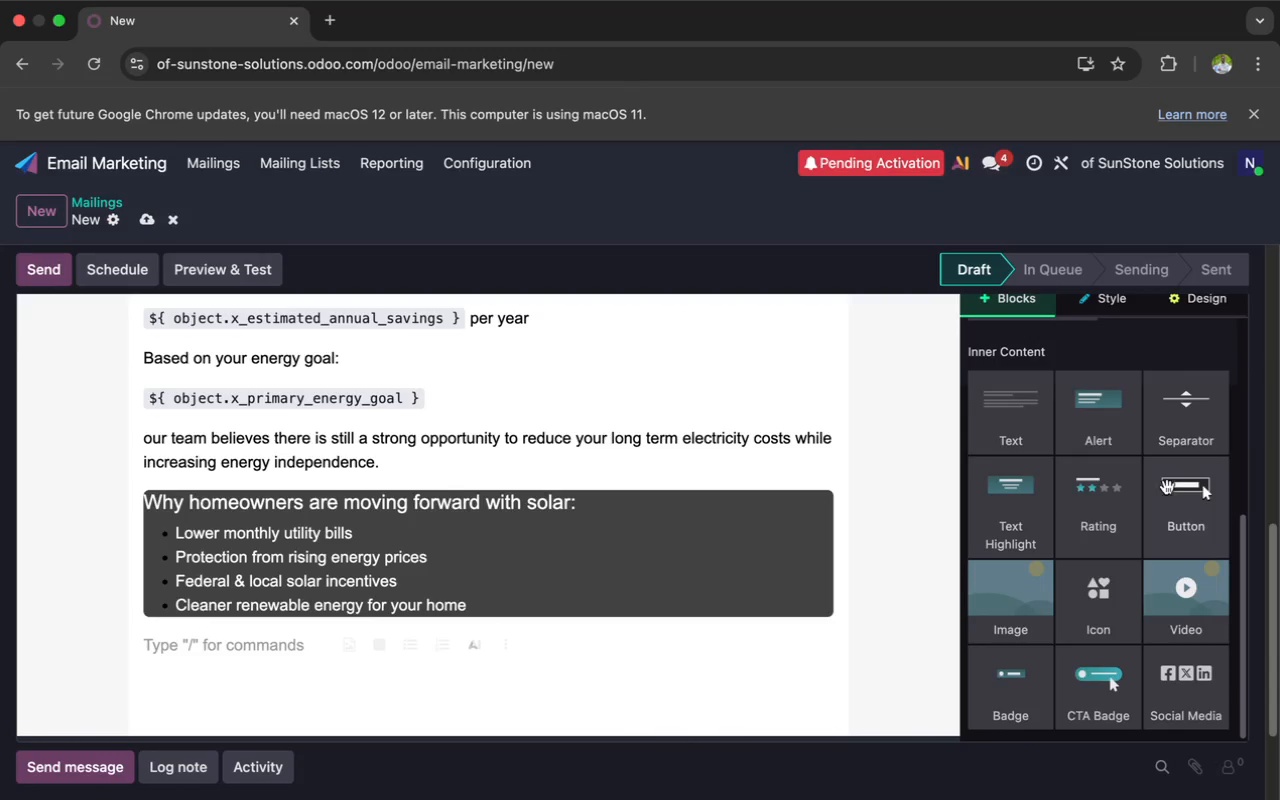 
left_click_drag(start_coordinate=[1196, 495], to_coordinate=[818, 687])
 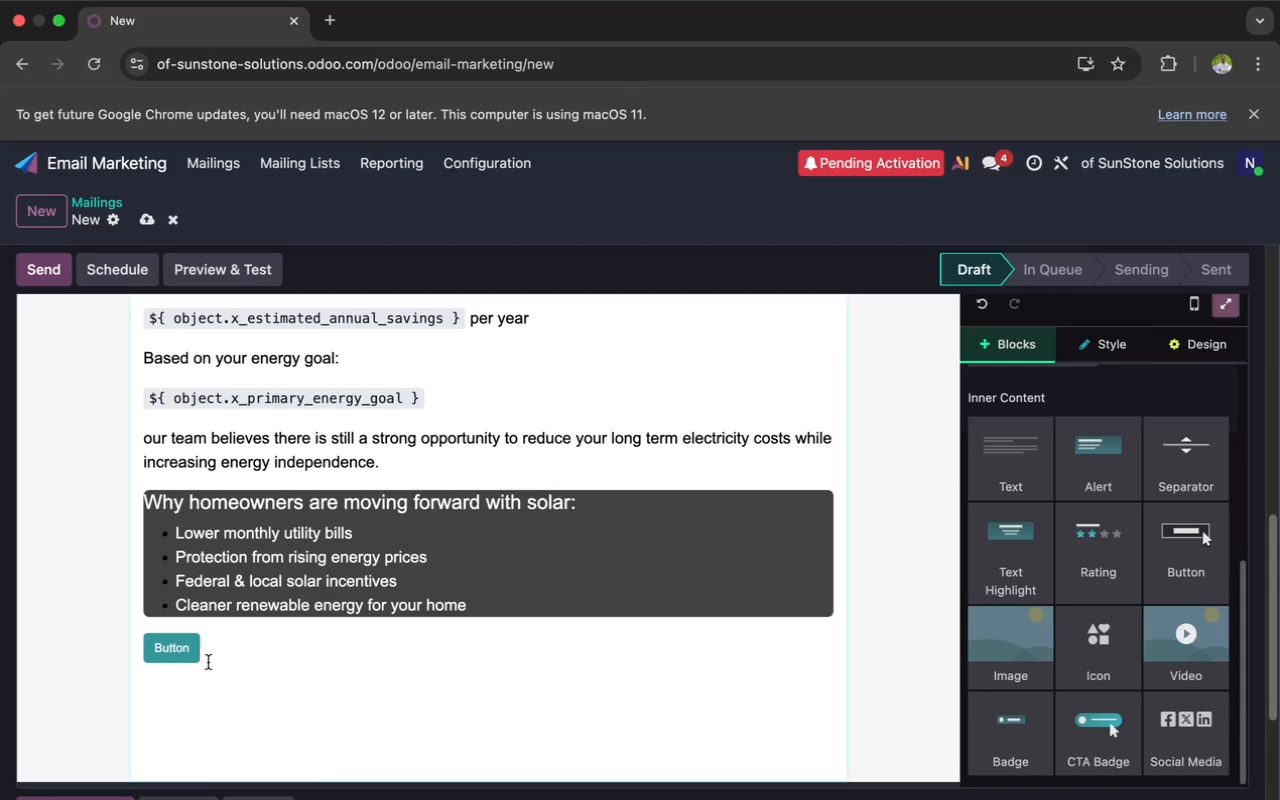 
left_click([195, 655])
 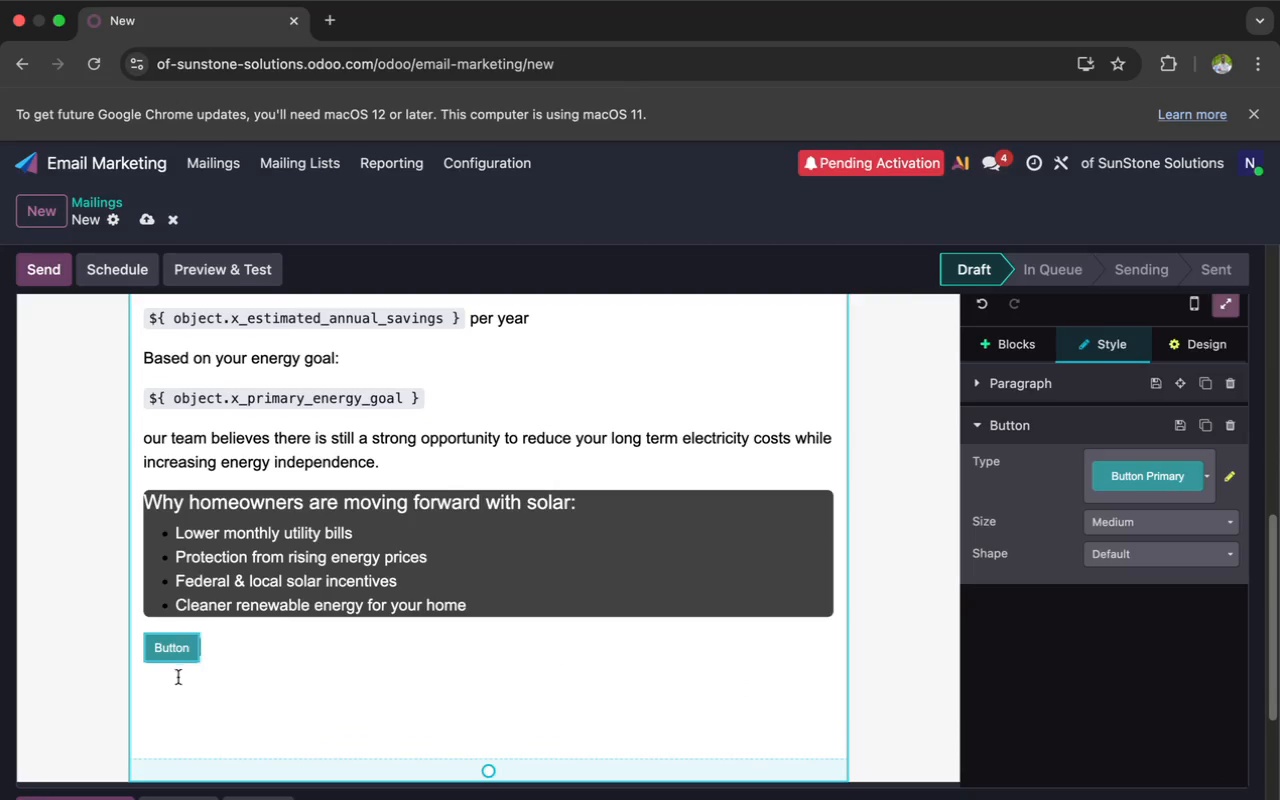 
left_click([187, 652])
 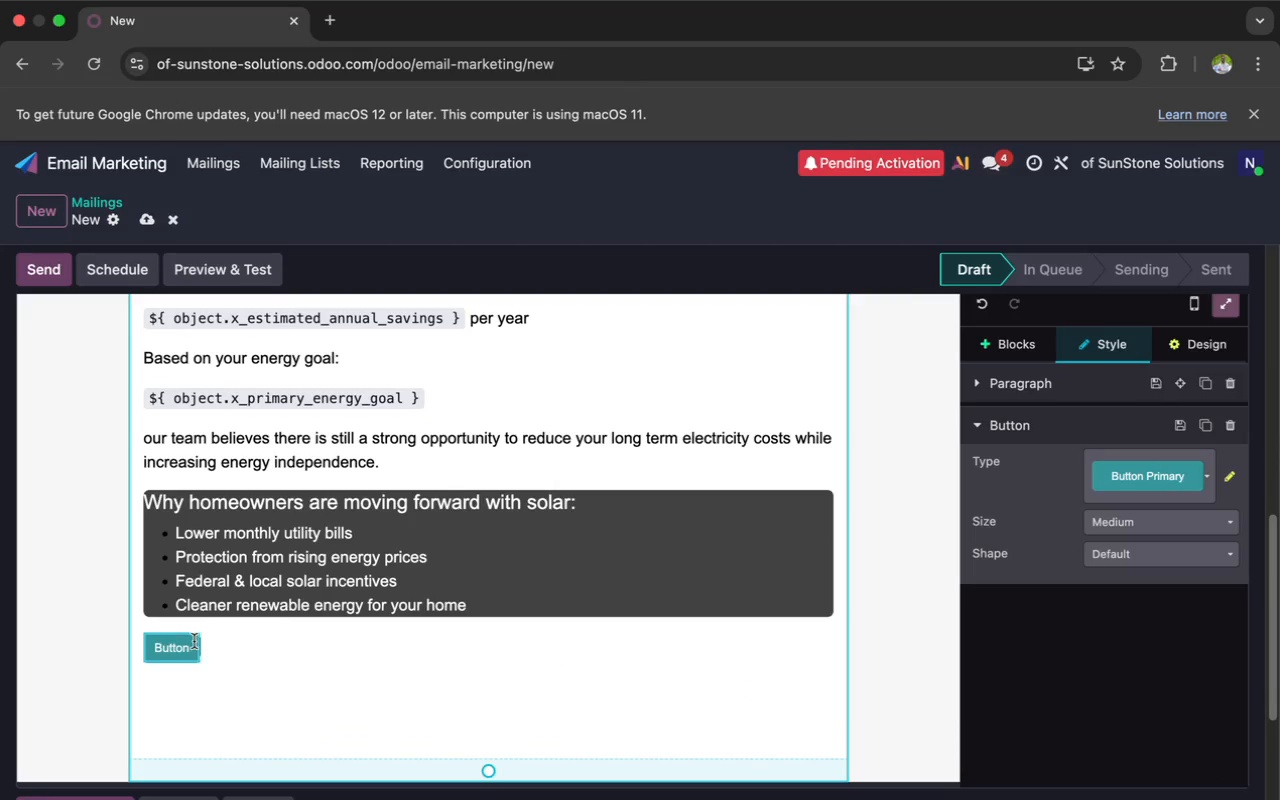 
left_click([188, 646])
 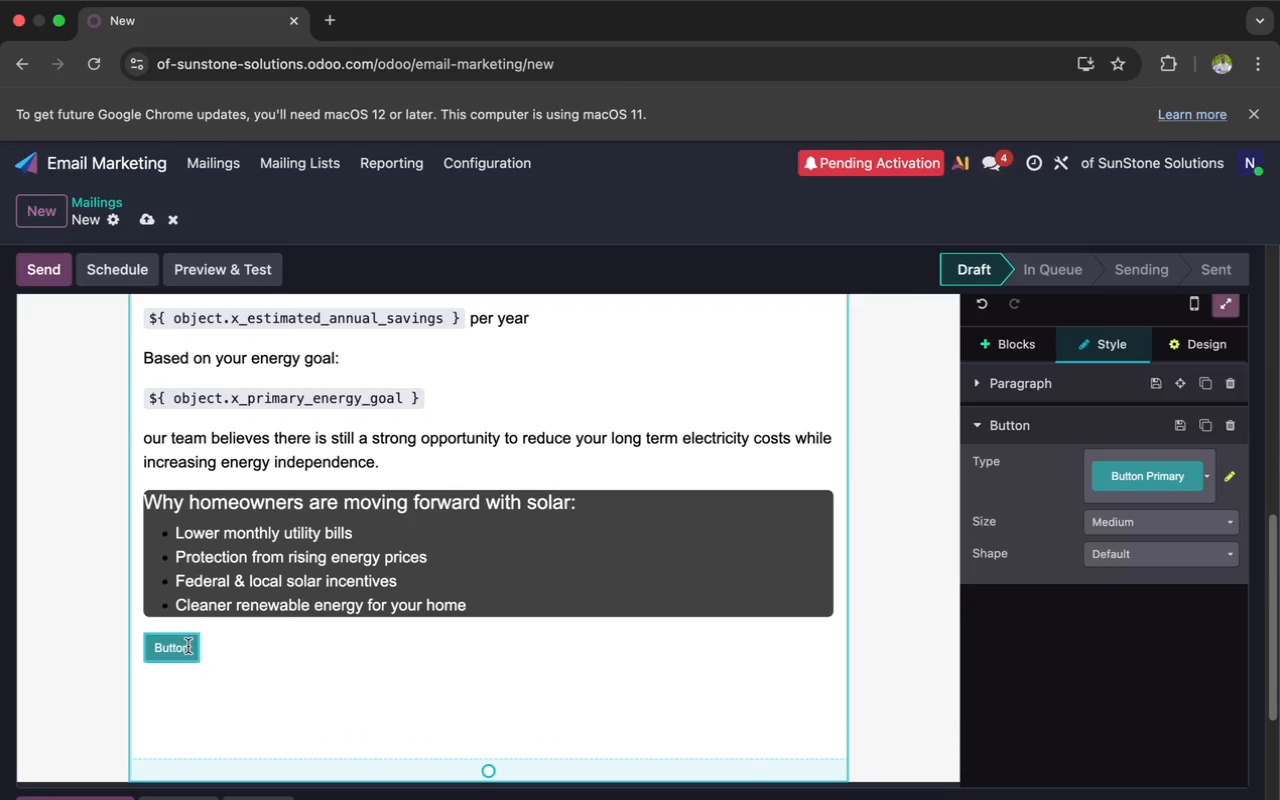 
key(Backspace)
 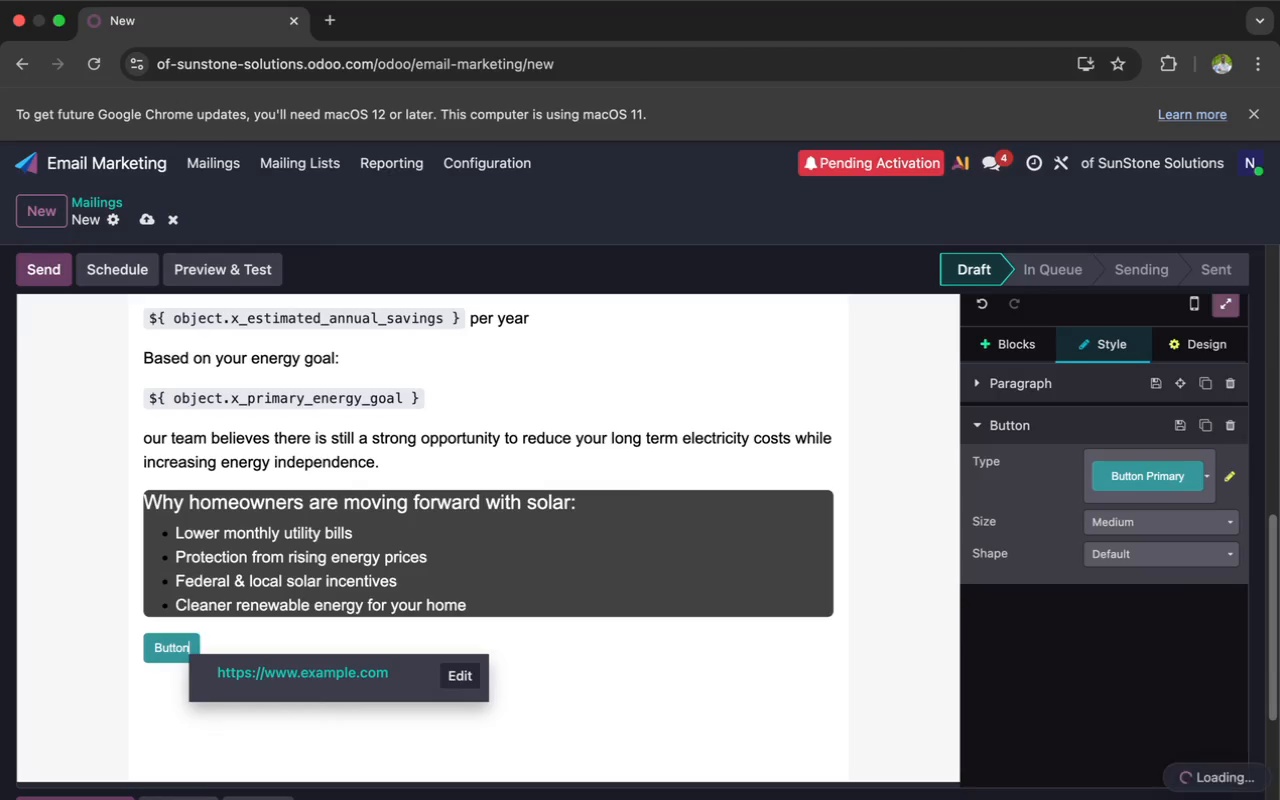 
key(Backspace)
 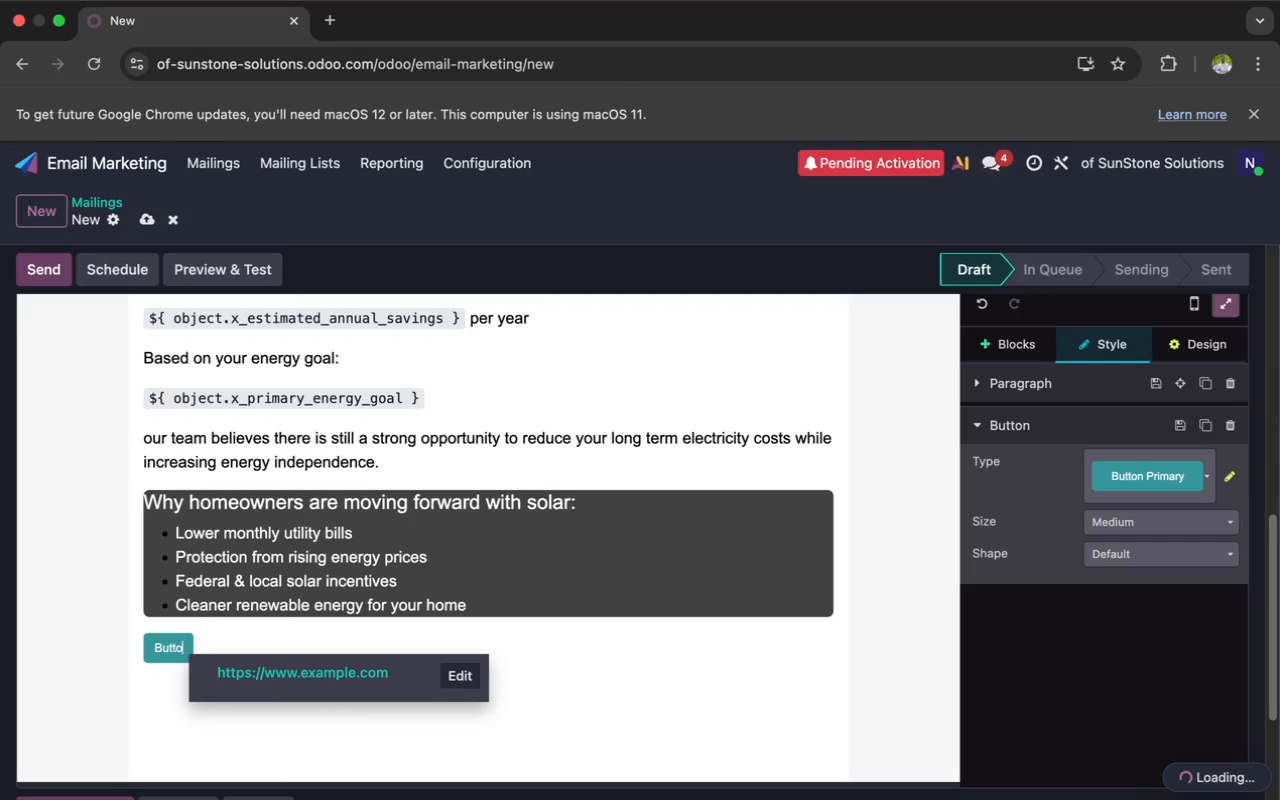 
key(Backspace)
 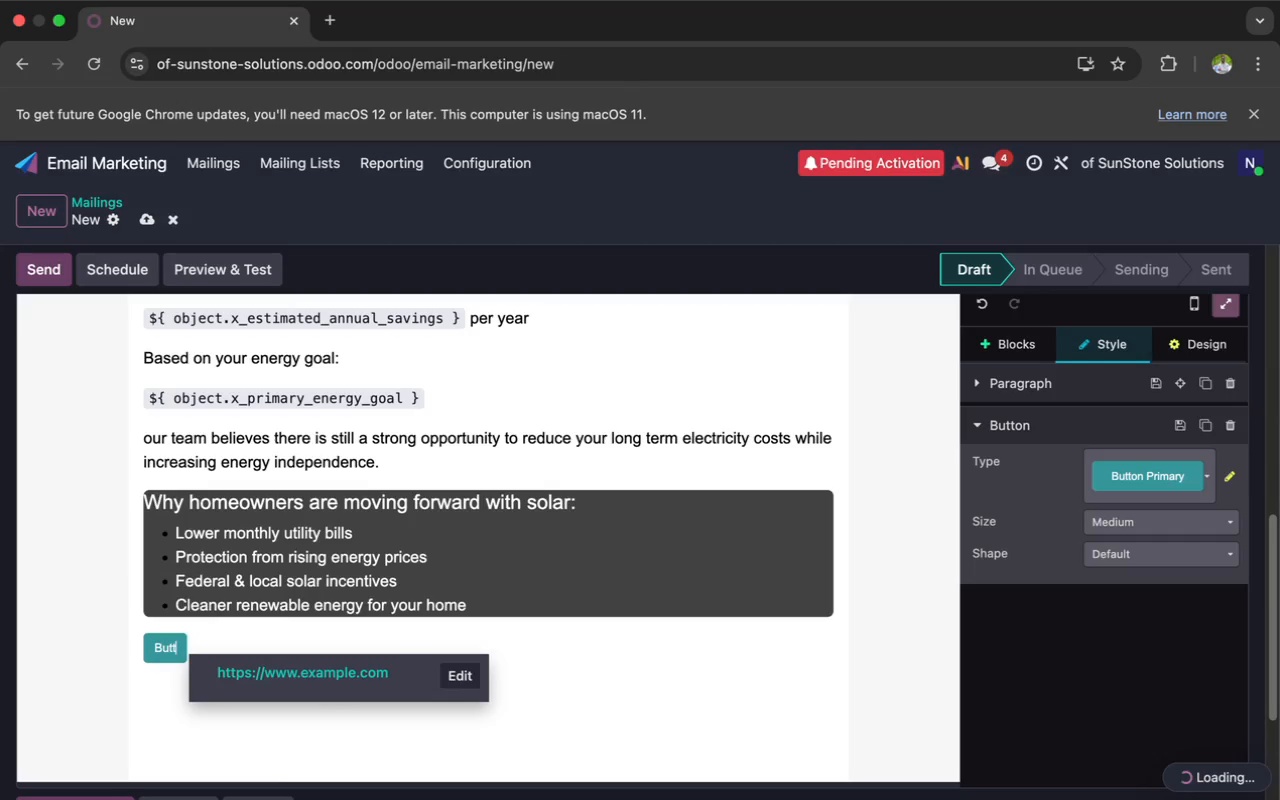 
key(Backspace)
 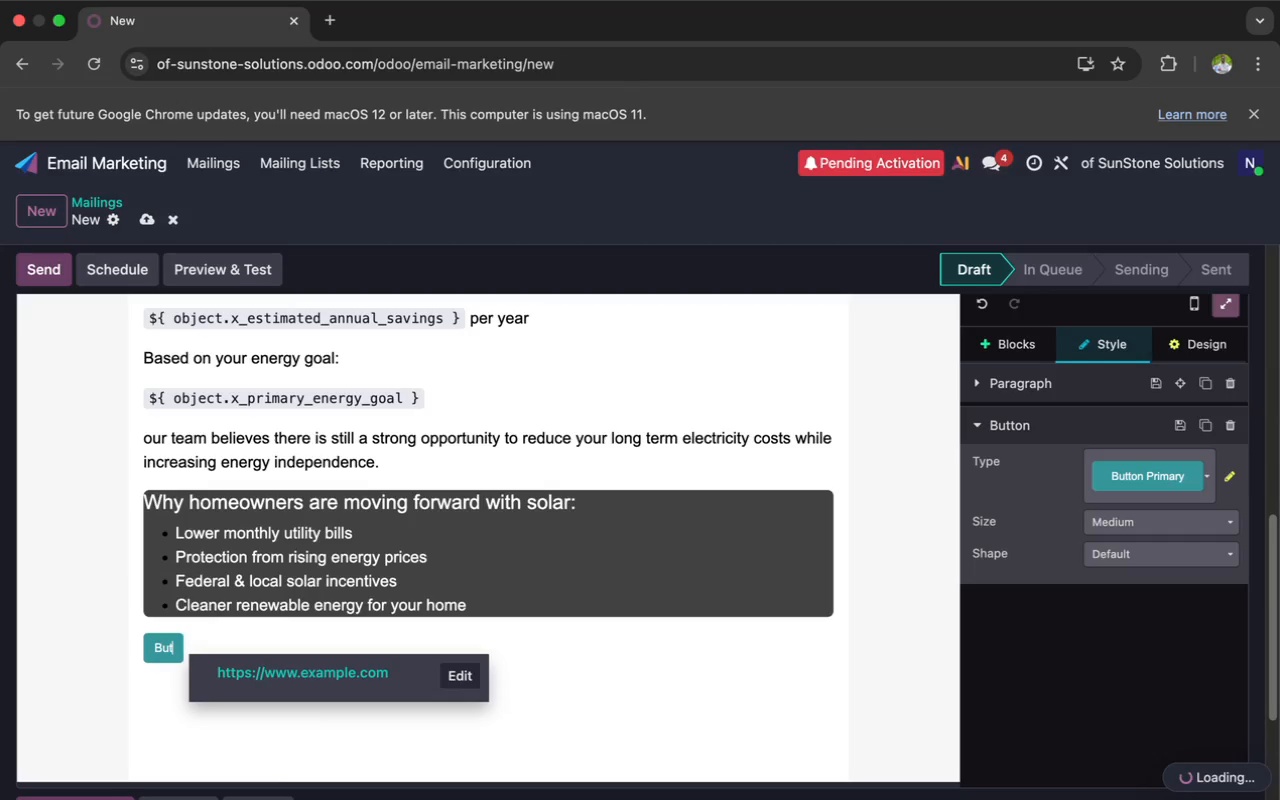 
key(Backspace)
 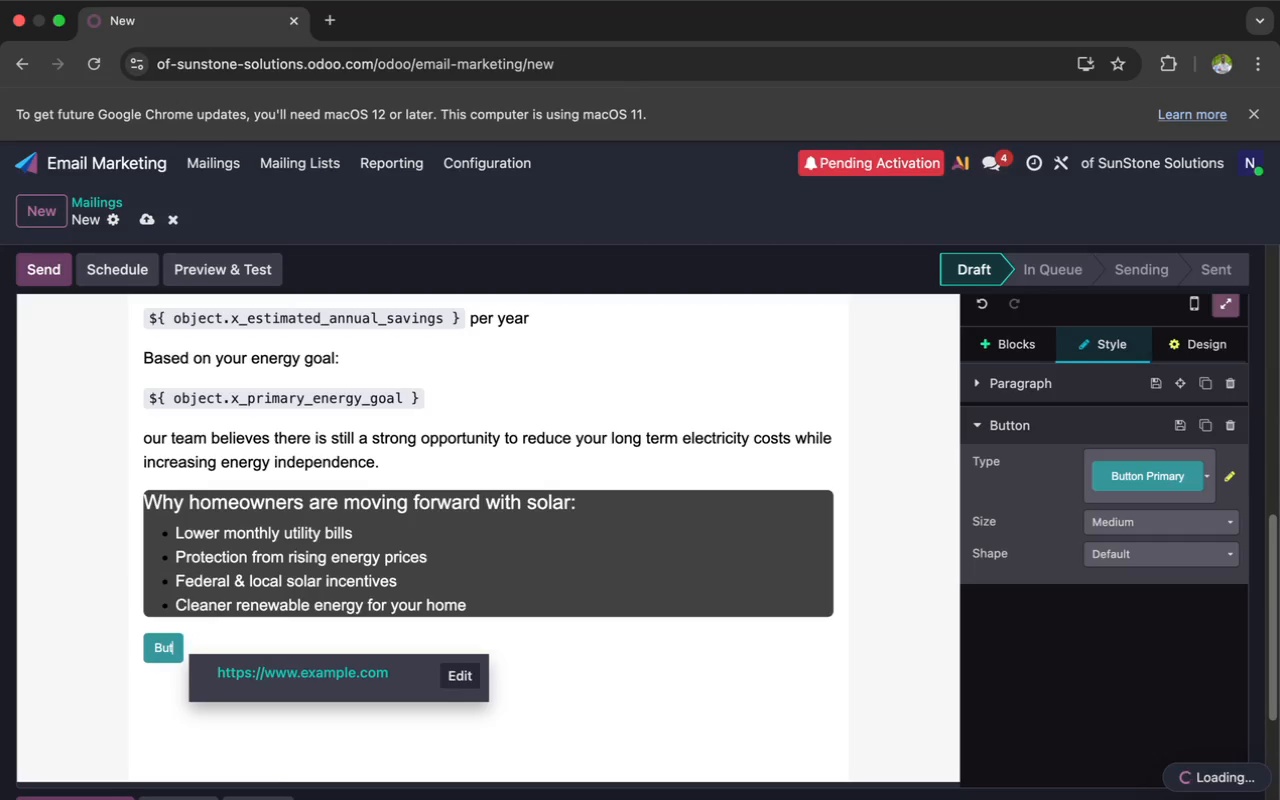 
key(Backspace)
 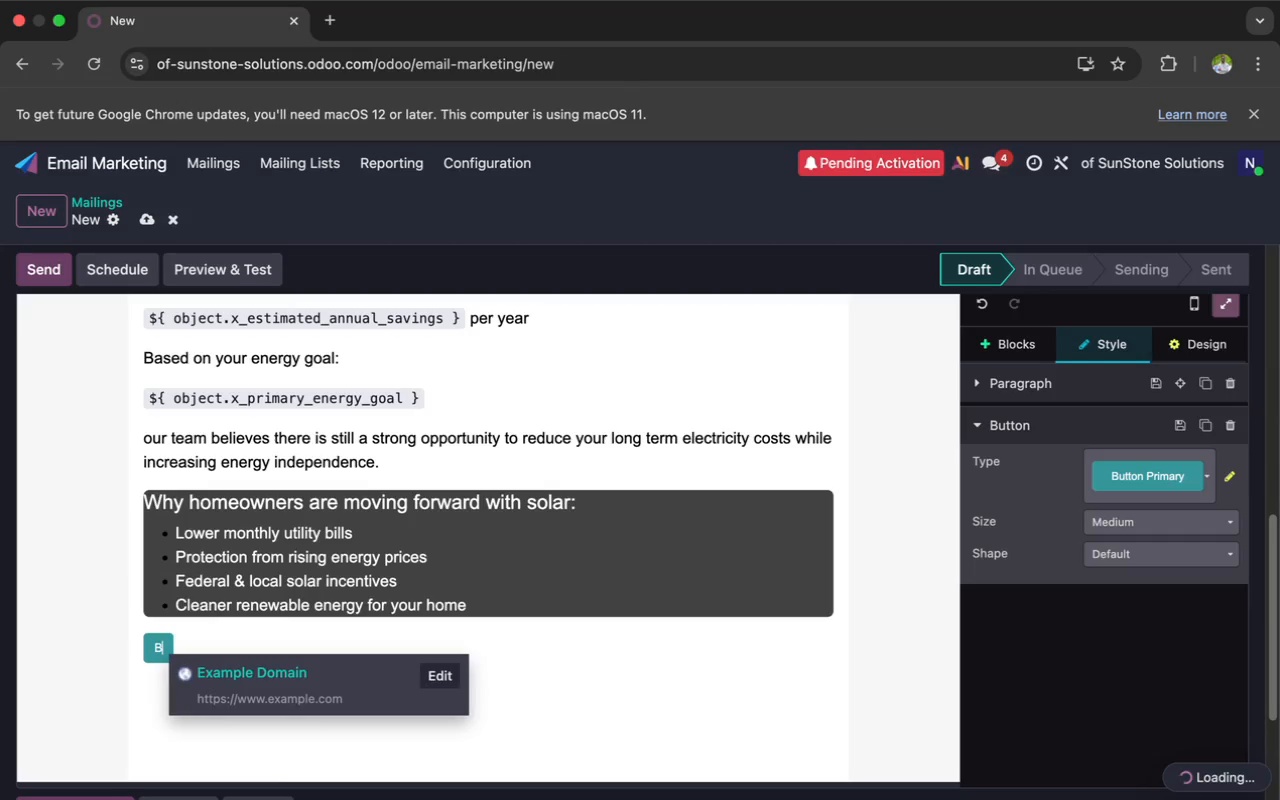 
key(Backspace)
 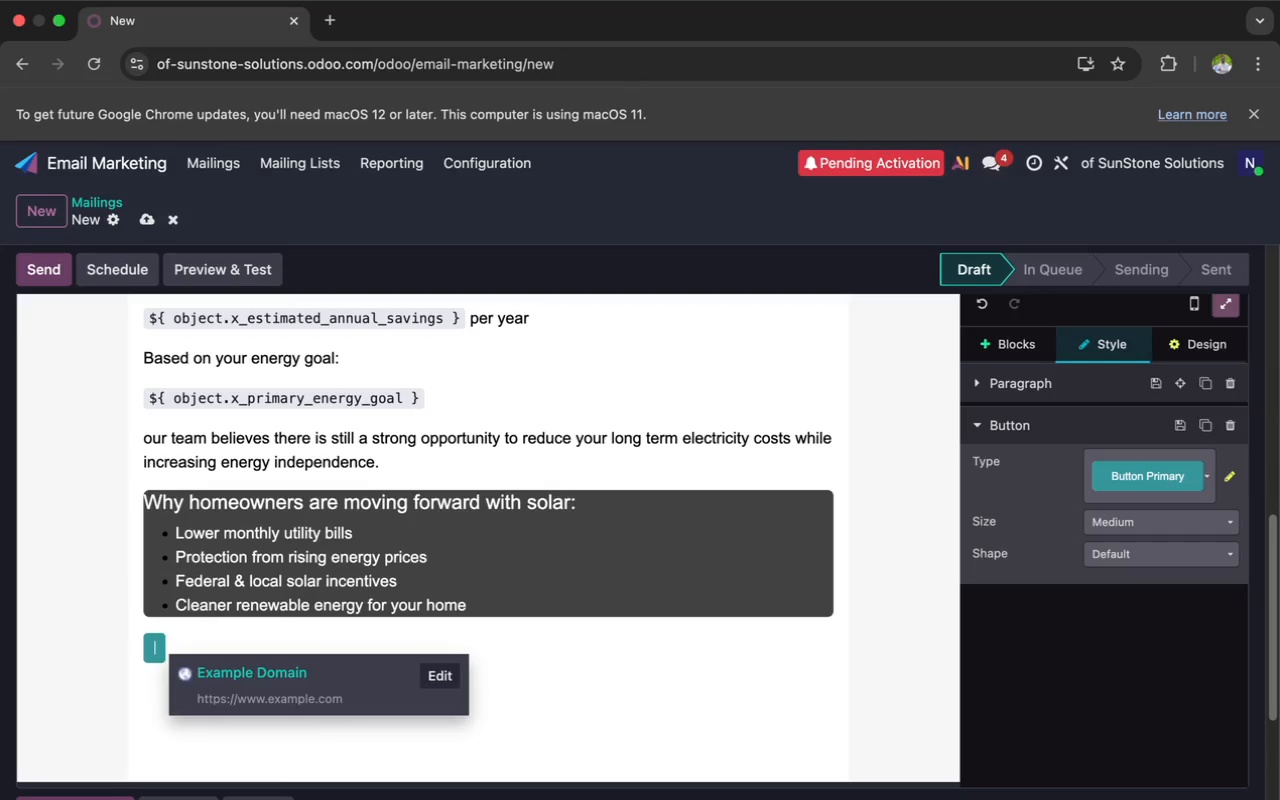 
key(Shift+R)
 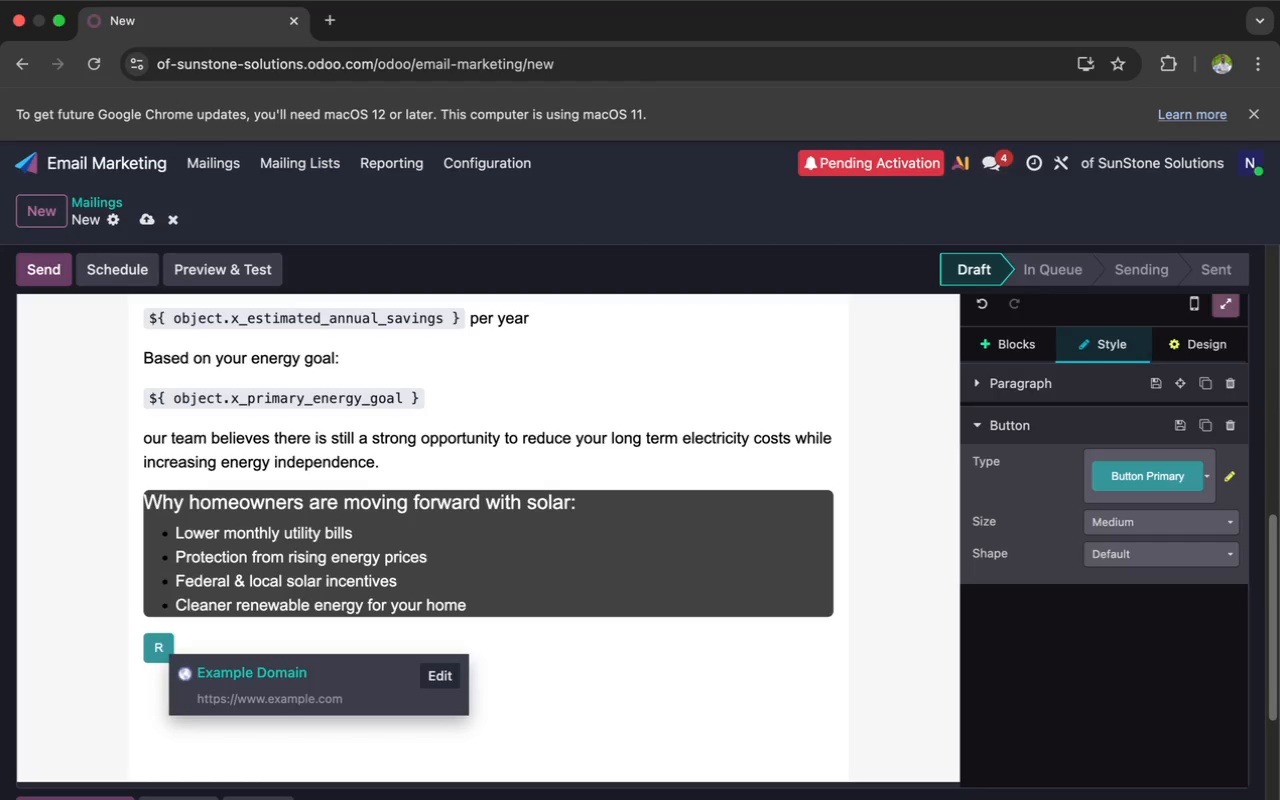 
wait(6.68)
 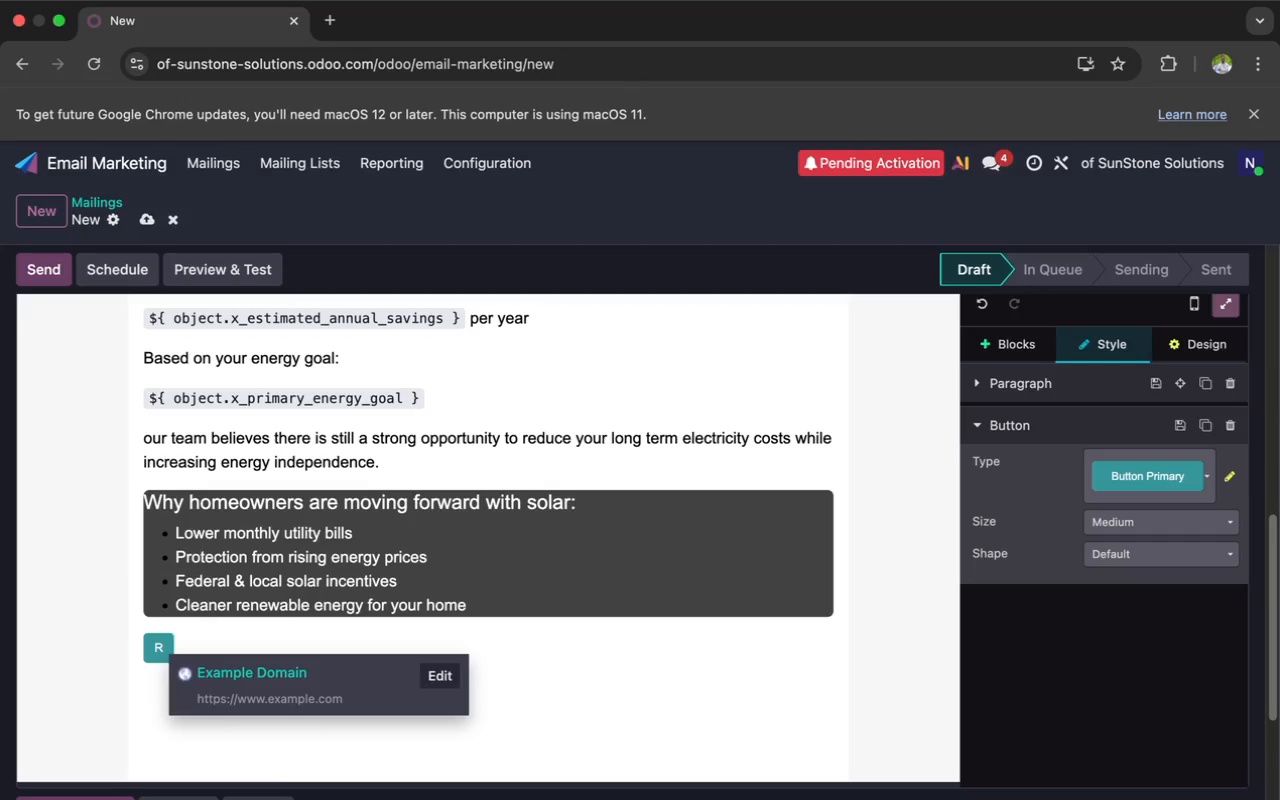 
type(eview My Solar )
 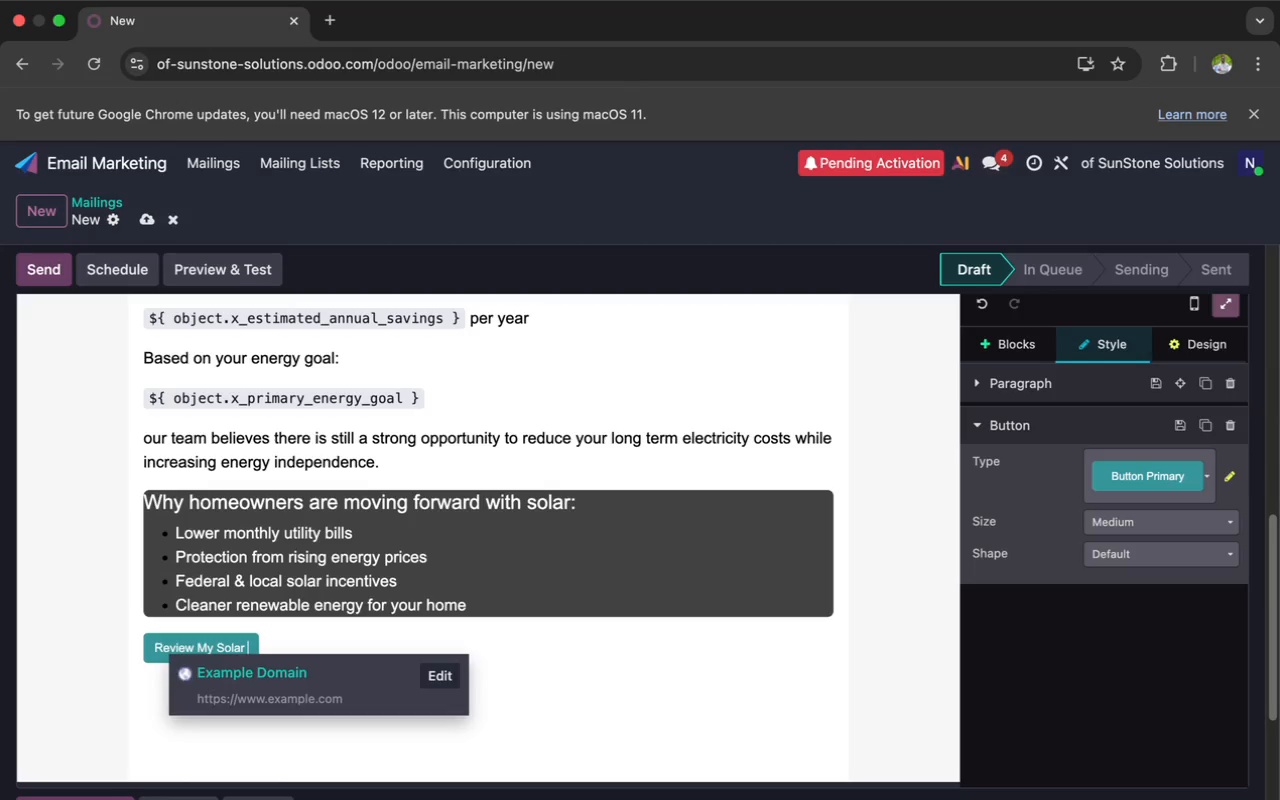 
wait(8.43)
 